 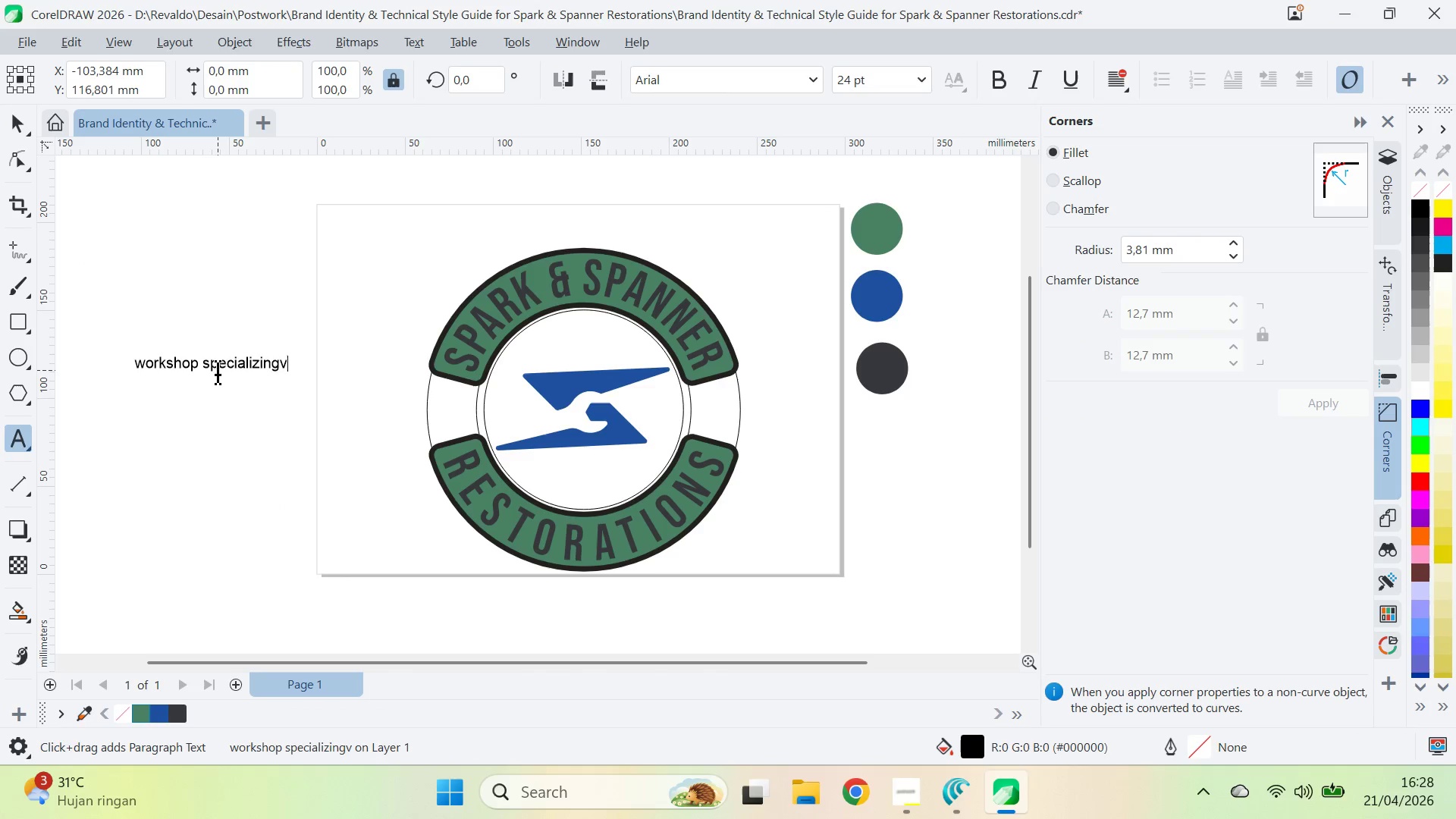 
key(Control+ControlLeft)
 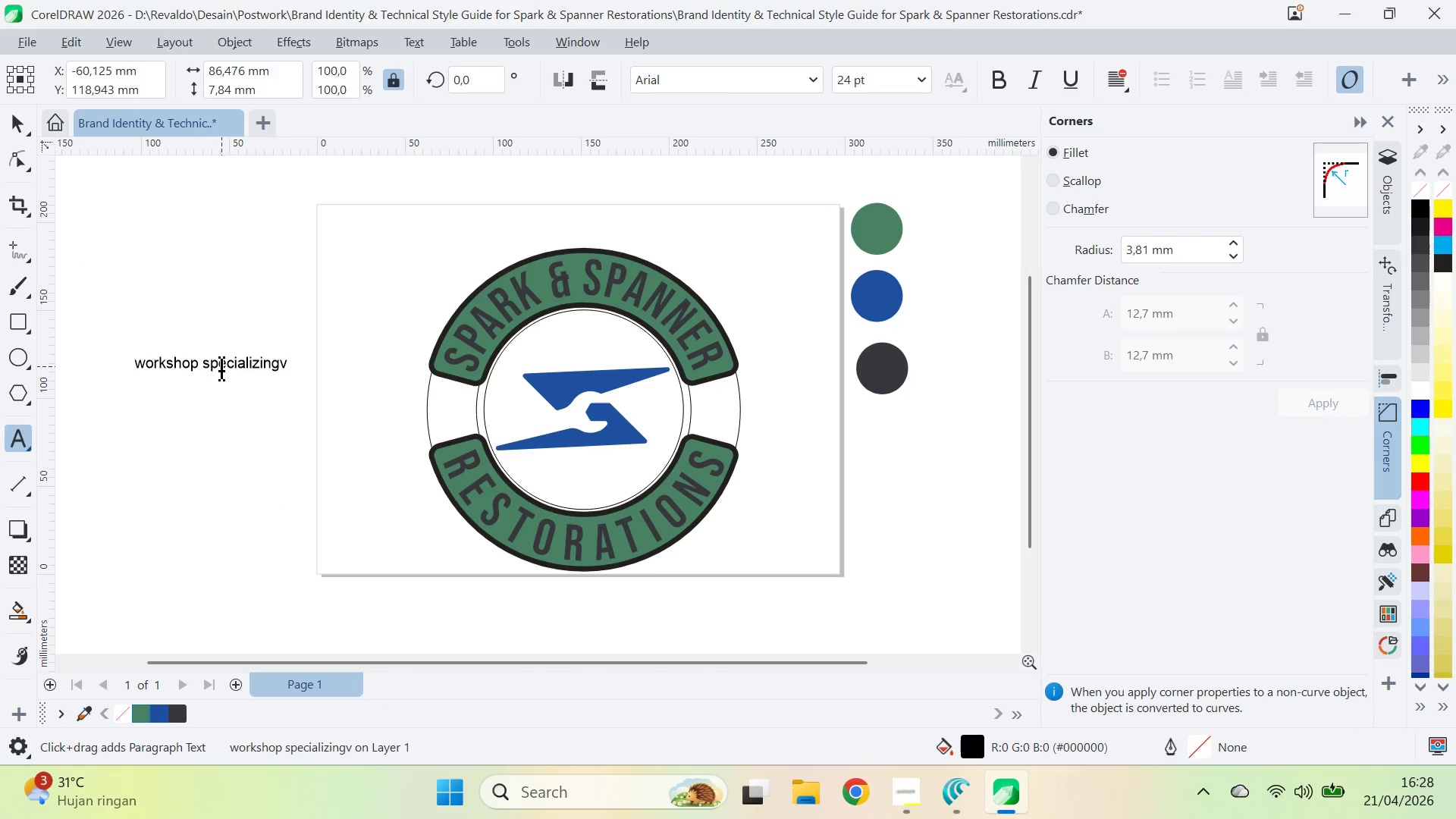 
key(Control+Z)
 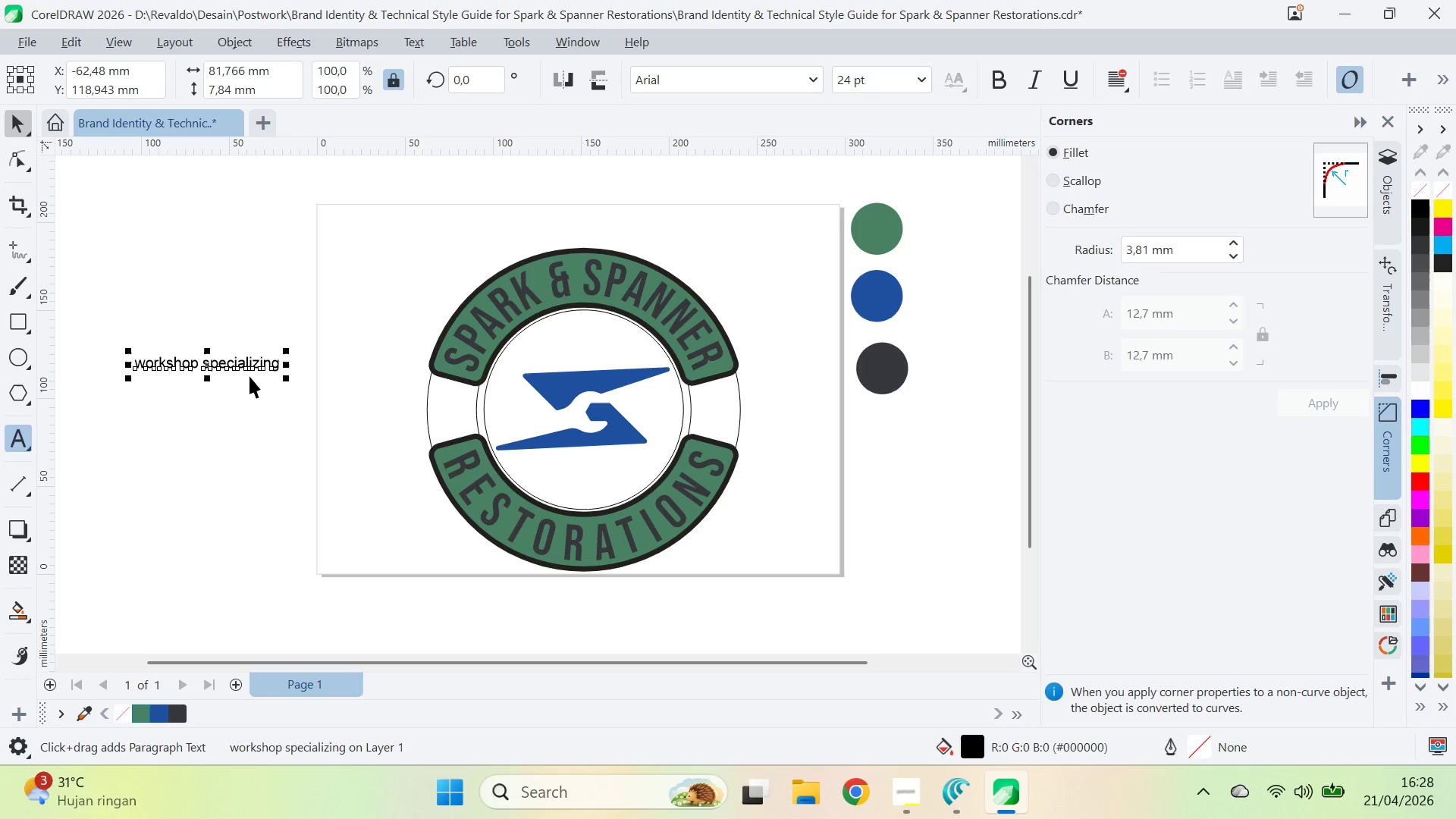 
left_click_drag(start_coordinate=[218, 358], to_coordinate=[221, 433])
 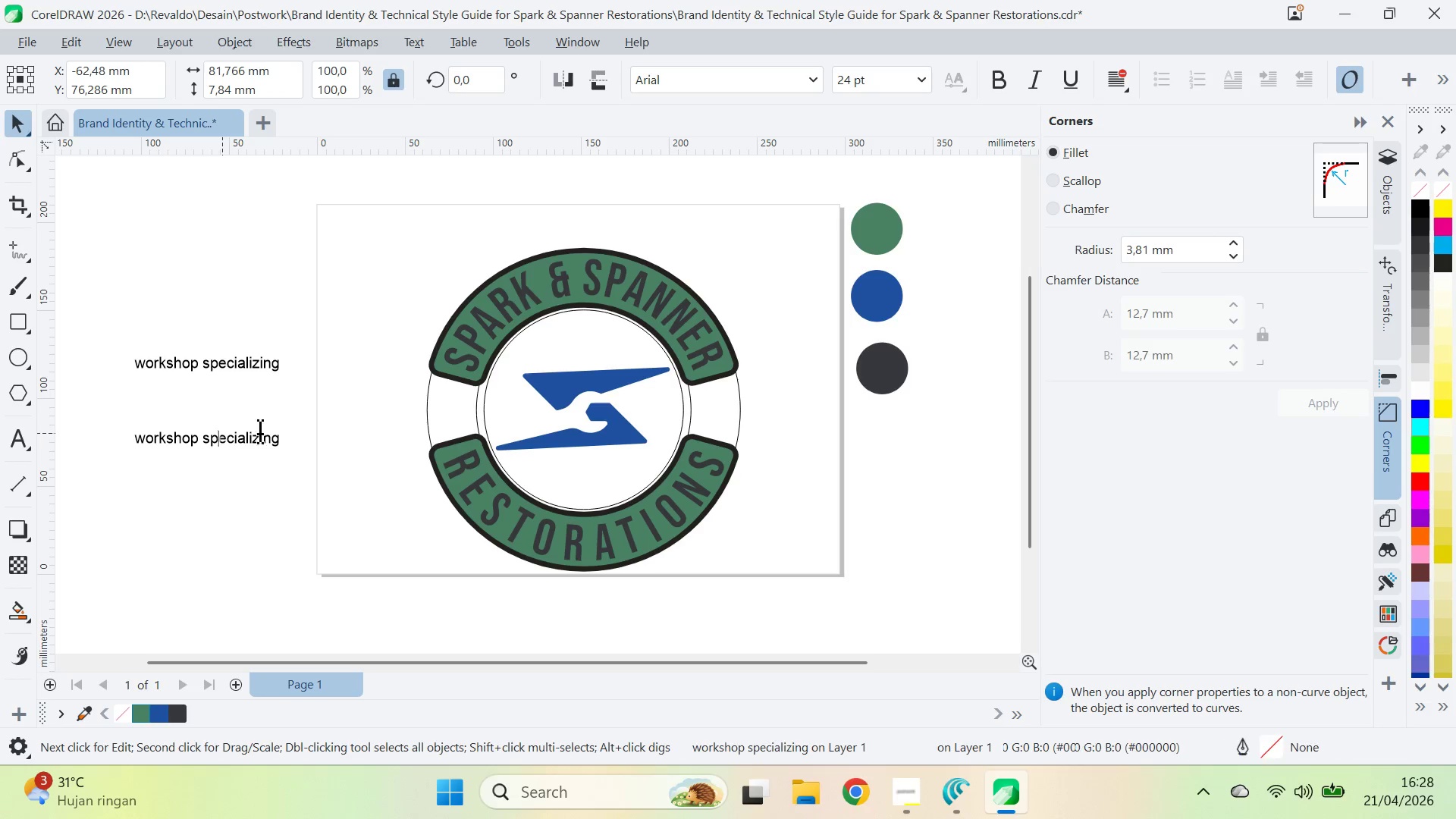 
hold_key(key=ShiftLeft, duration=0.52)
 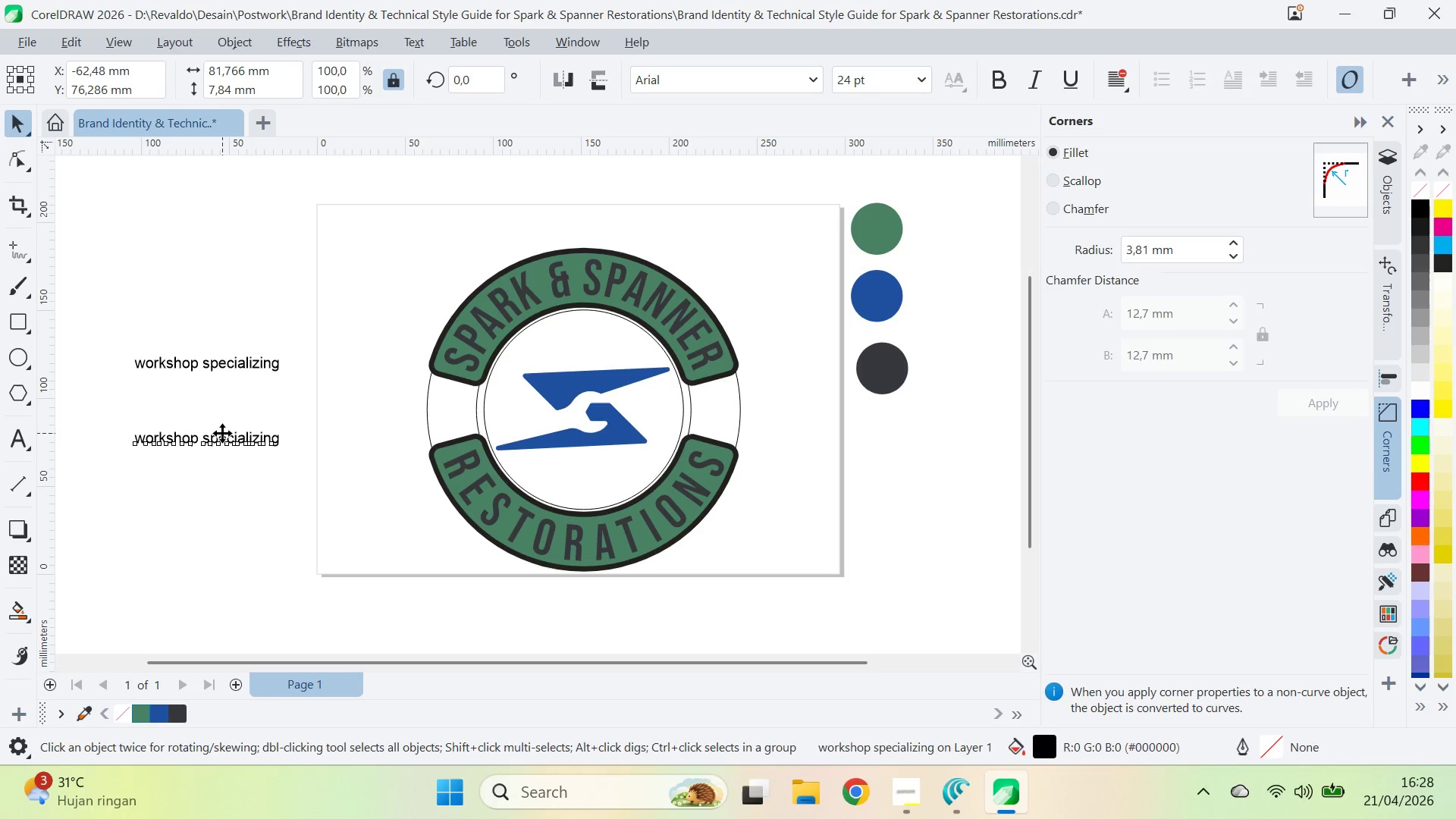 
double_click([222, 433])
 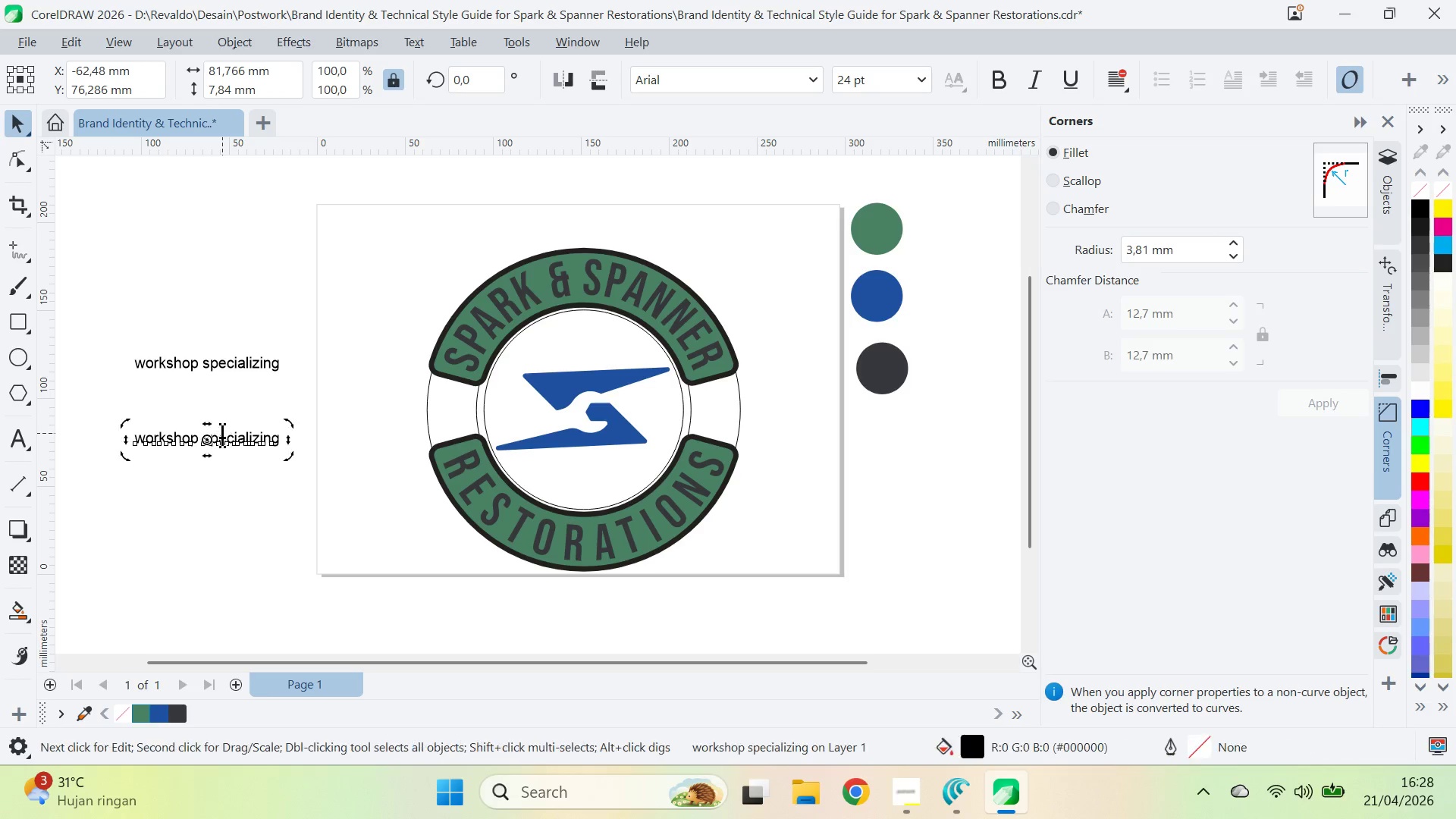 
key(Control+A)
 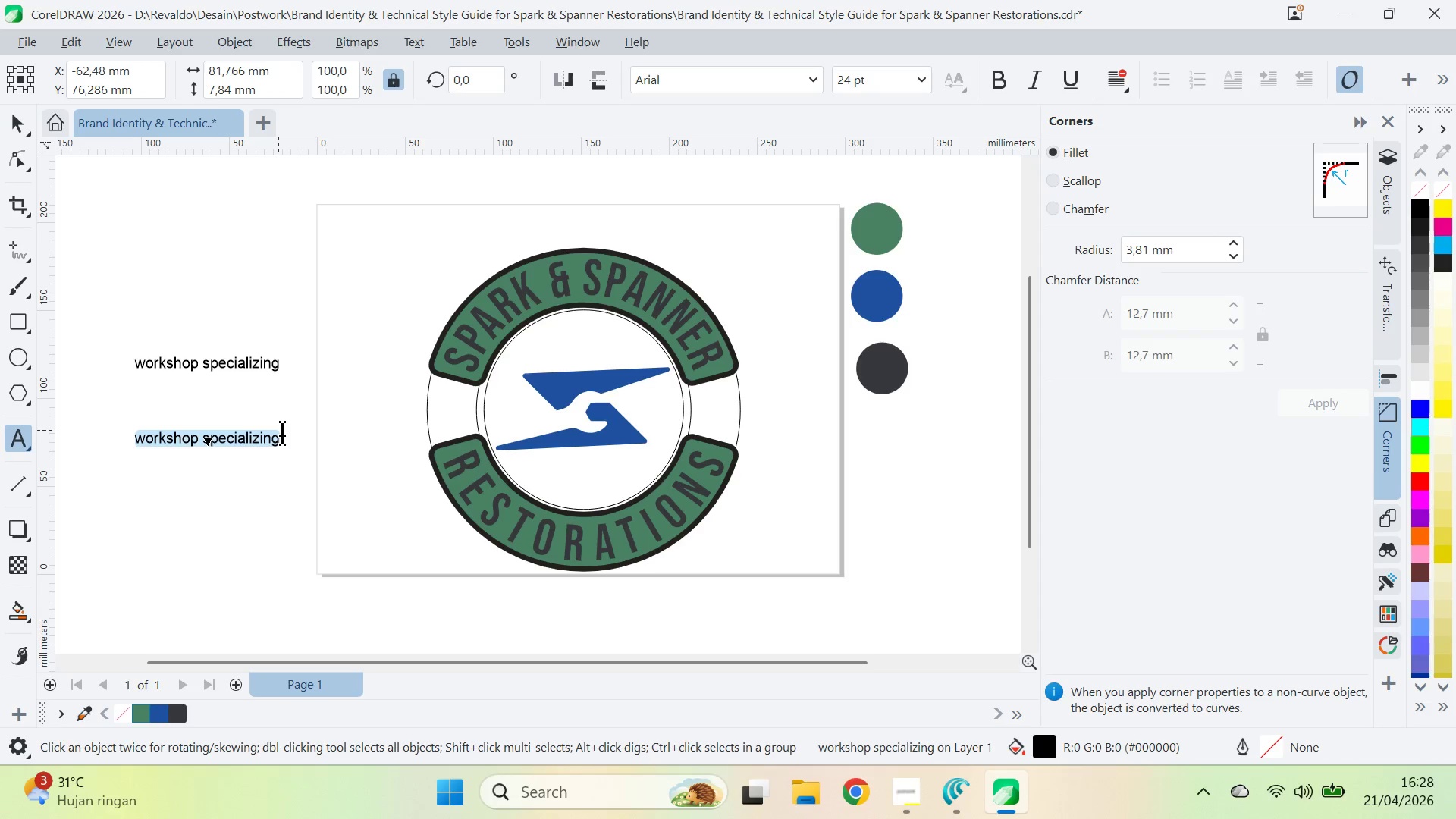 
key(Control+V)
 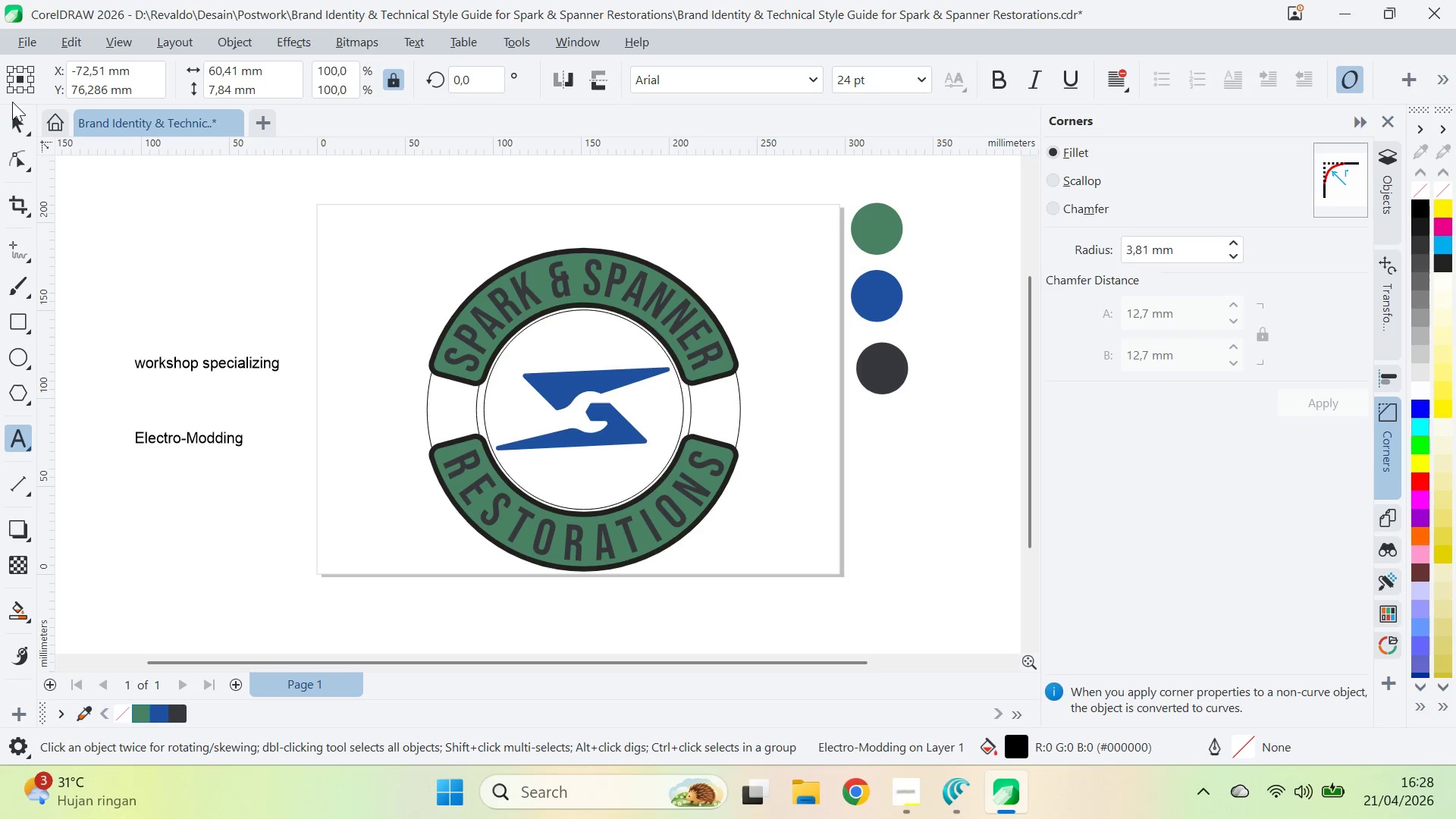 
double_click([20, 123])
 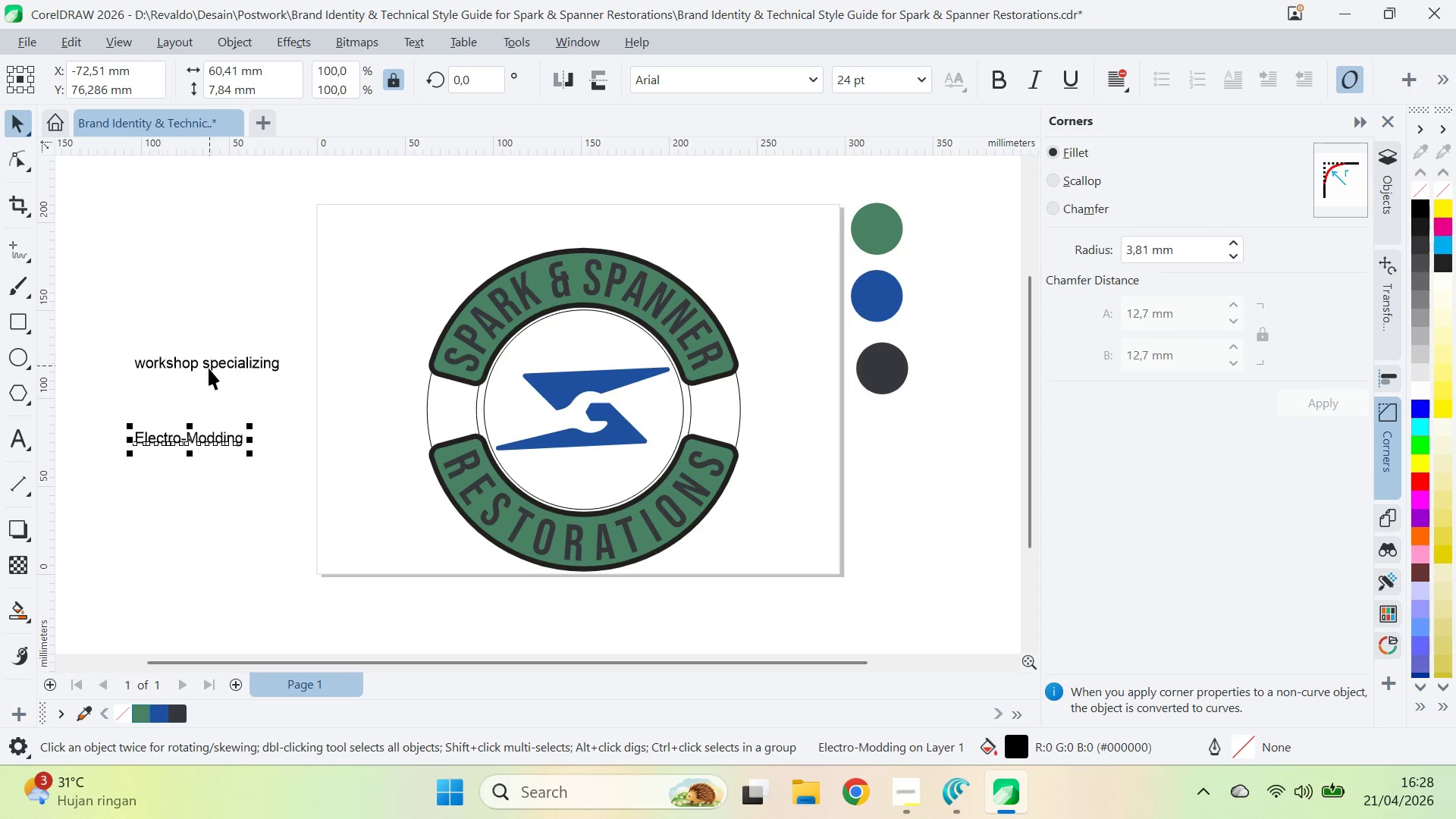 
left_click([209, 369])
 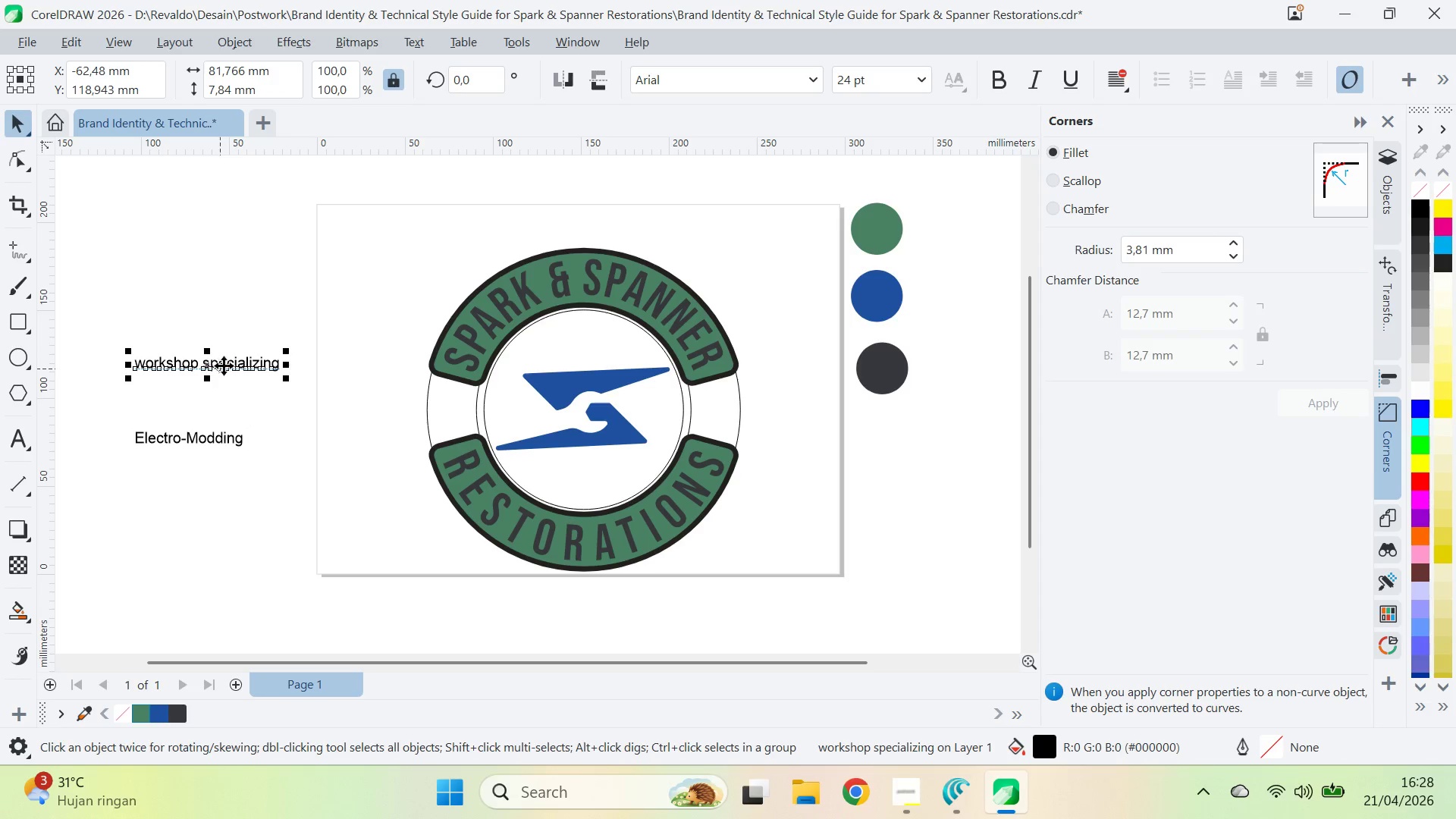 
hold_key(key=ShiftLeft, duration=0.95)
double_click([248, 441])
 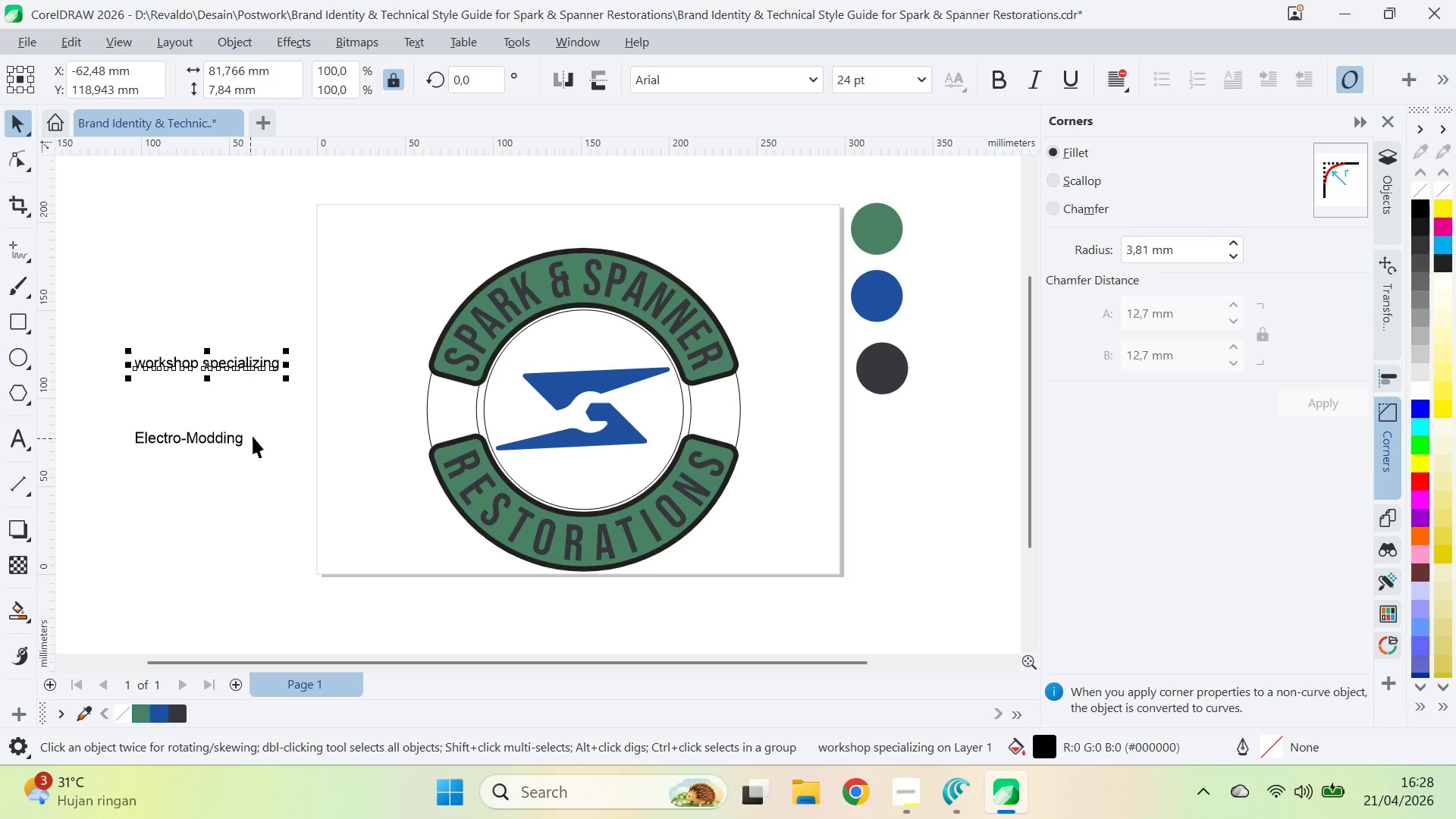 
key(Shift+ShiftLeft)
 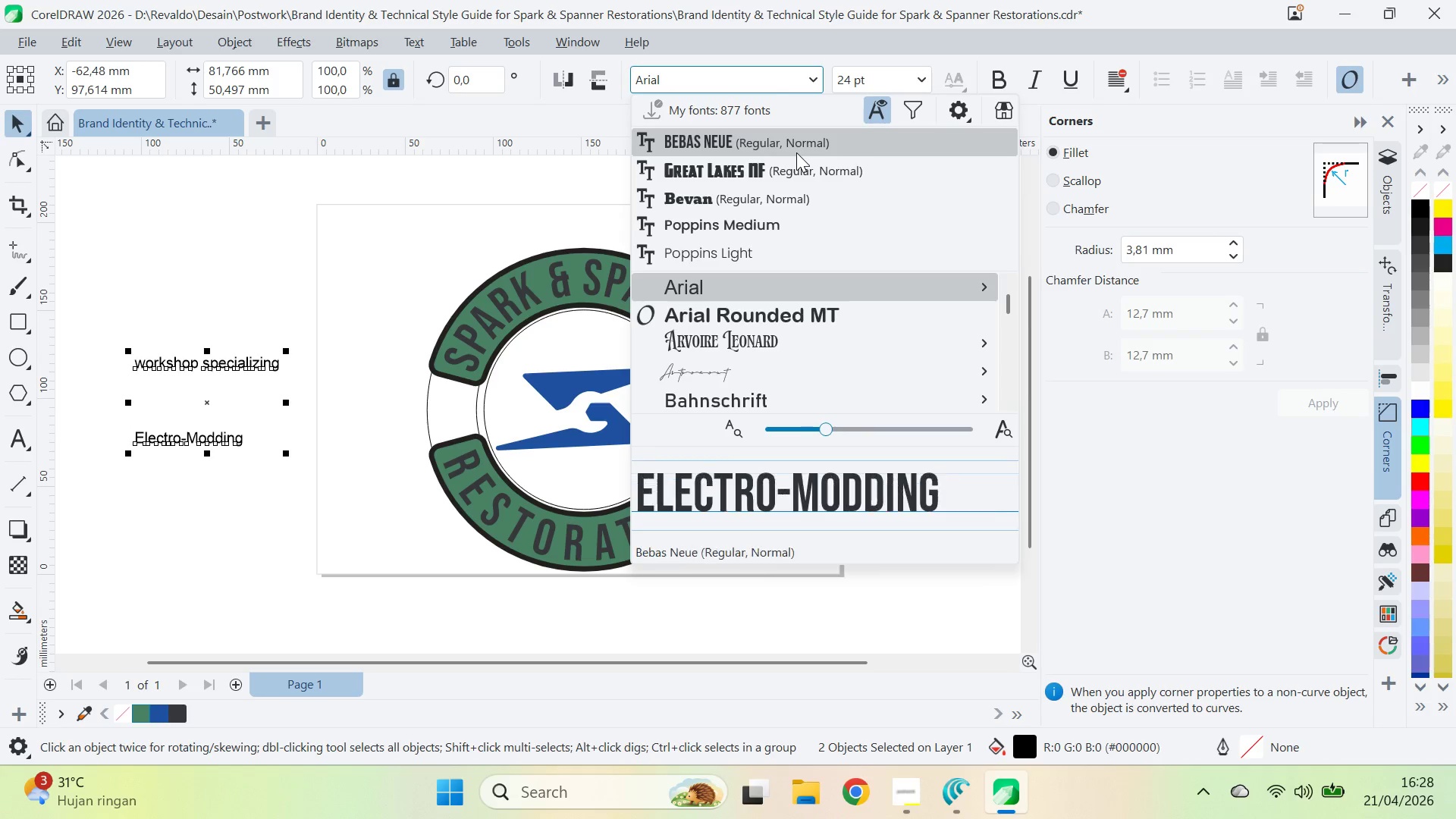 
double_click([198, 318])
 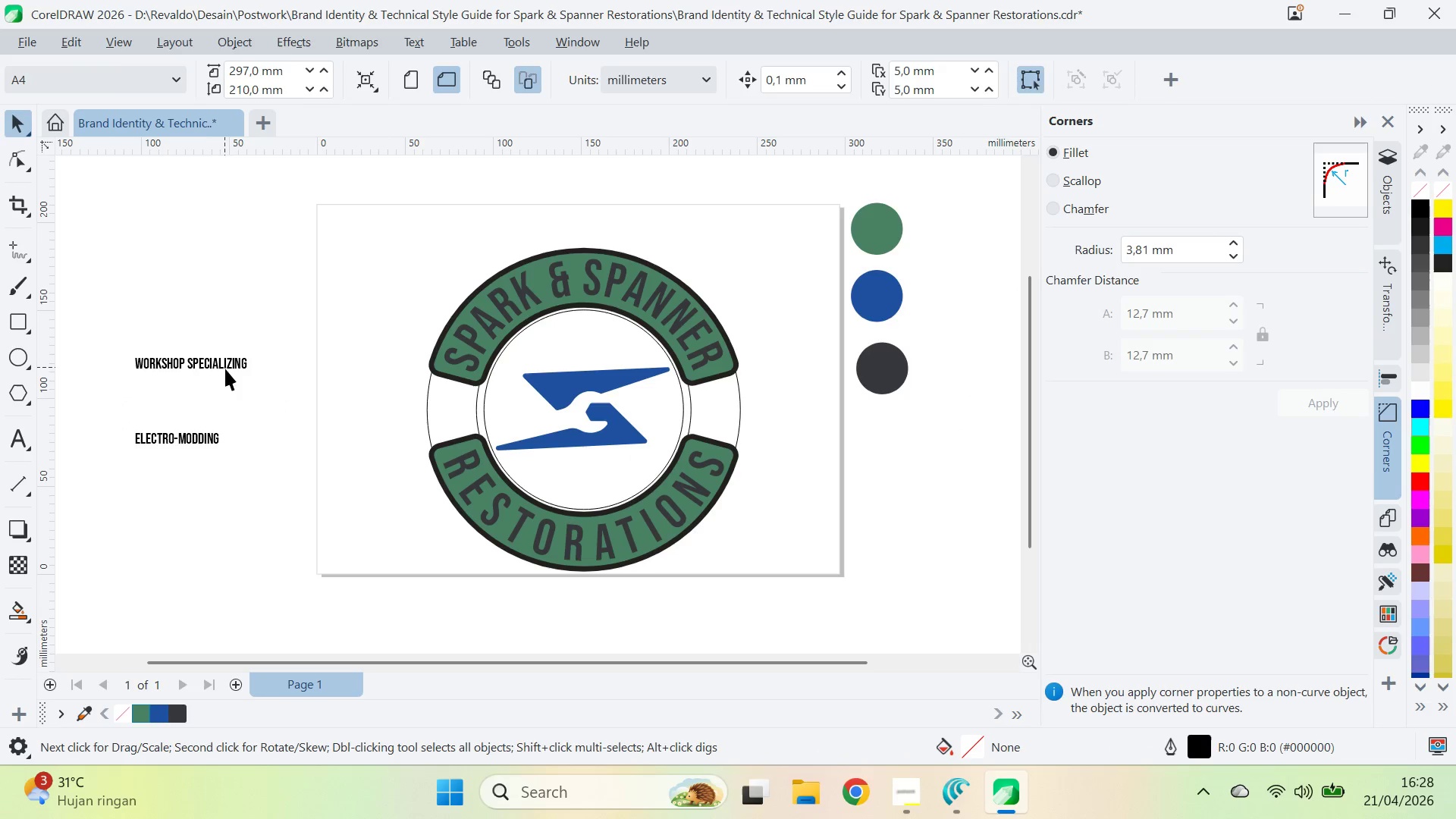 
triple_click([226, 371])
 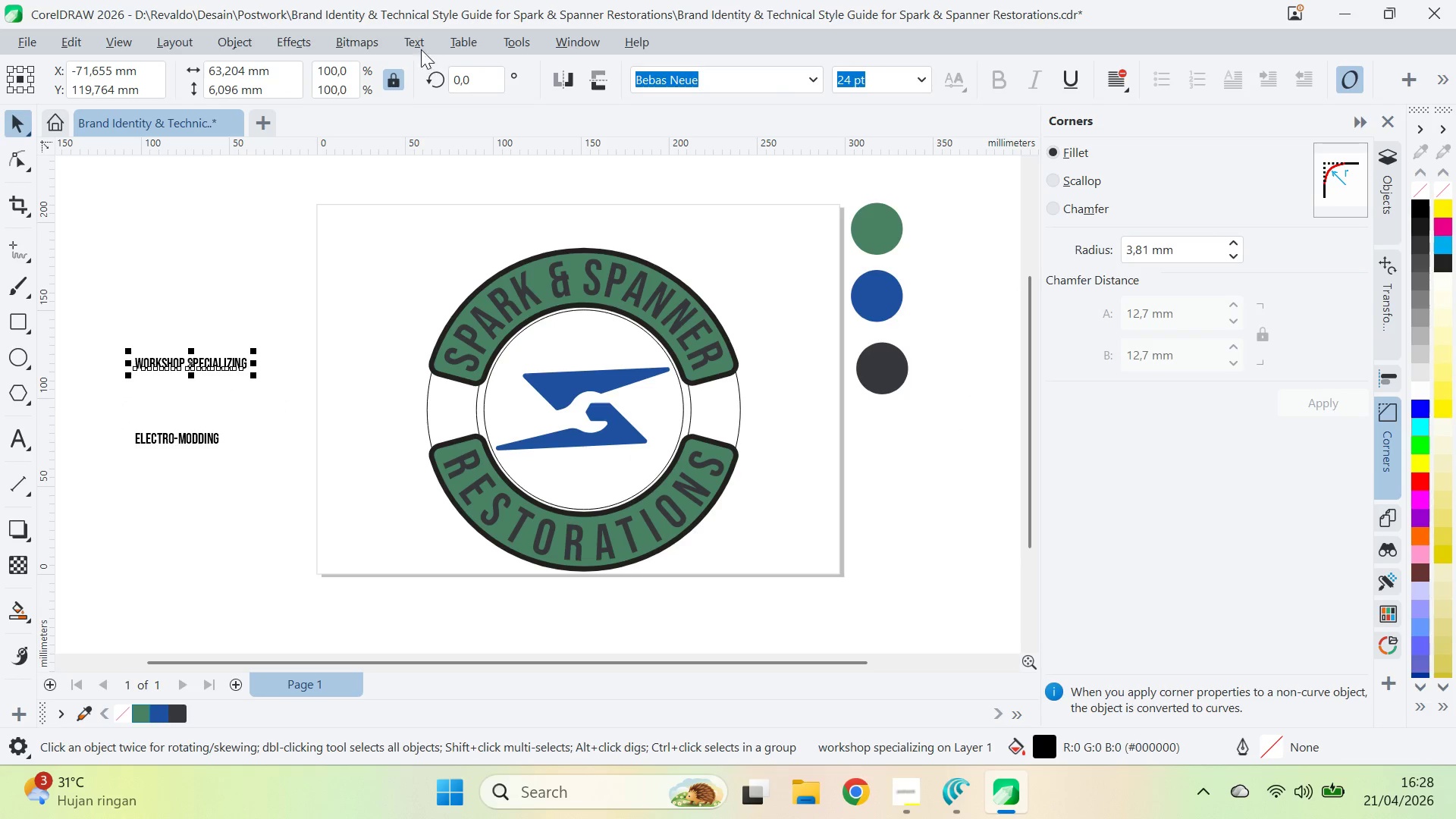 
key(Shift+ShiftLeft)
 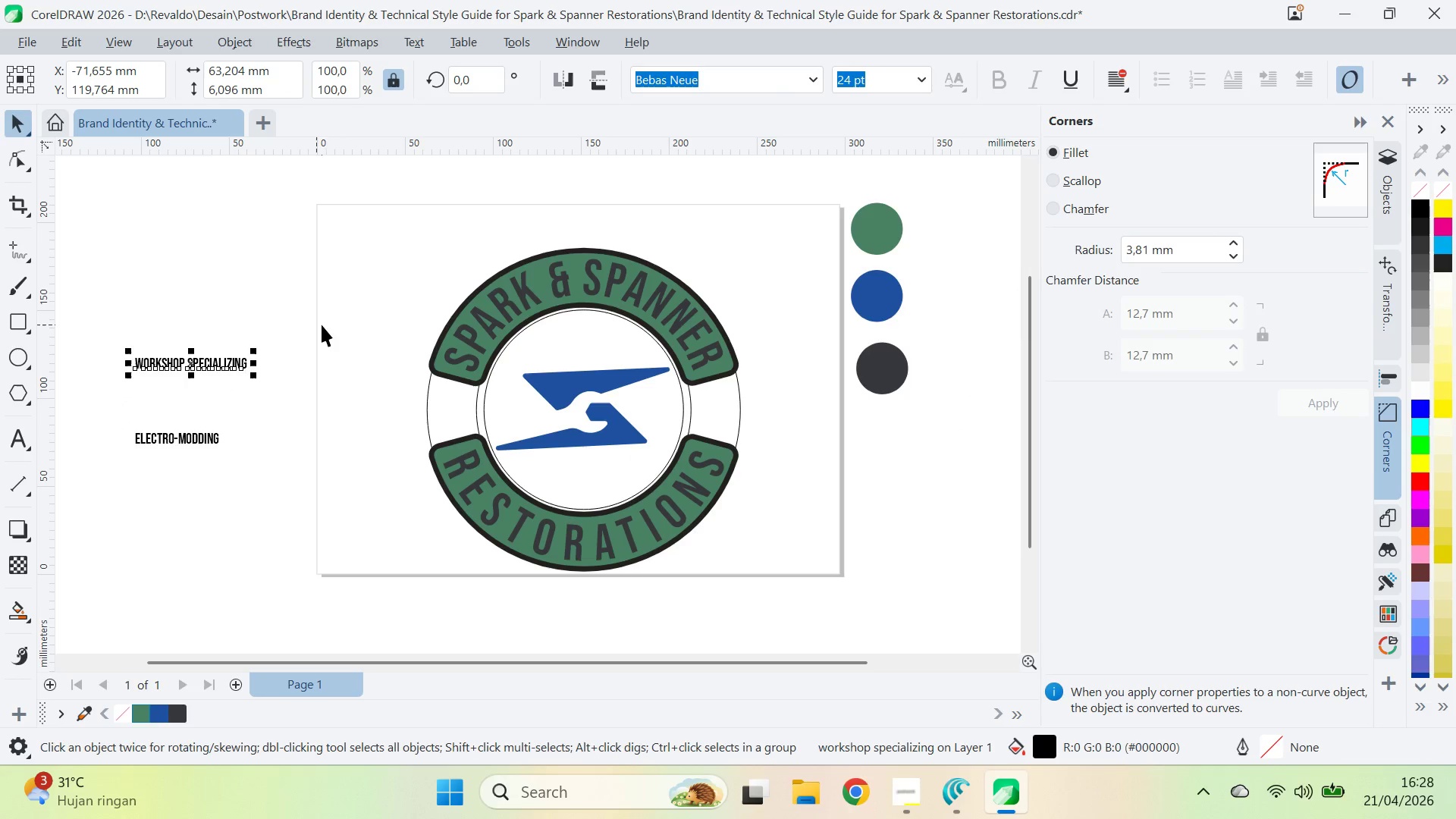 
left_click_drag(start_coordinate=[322, 325], to_coordinate=[127, 478])
 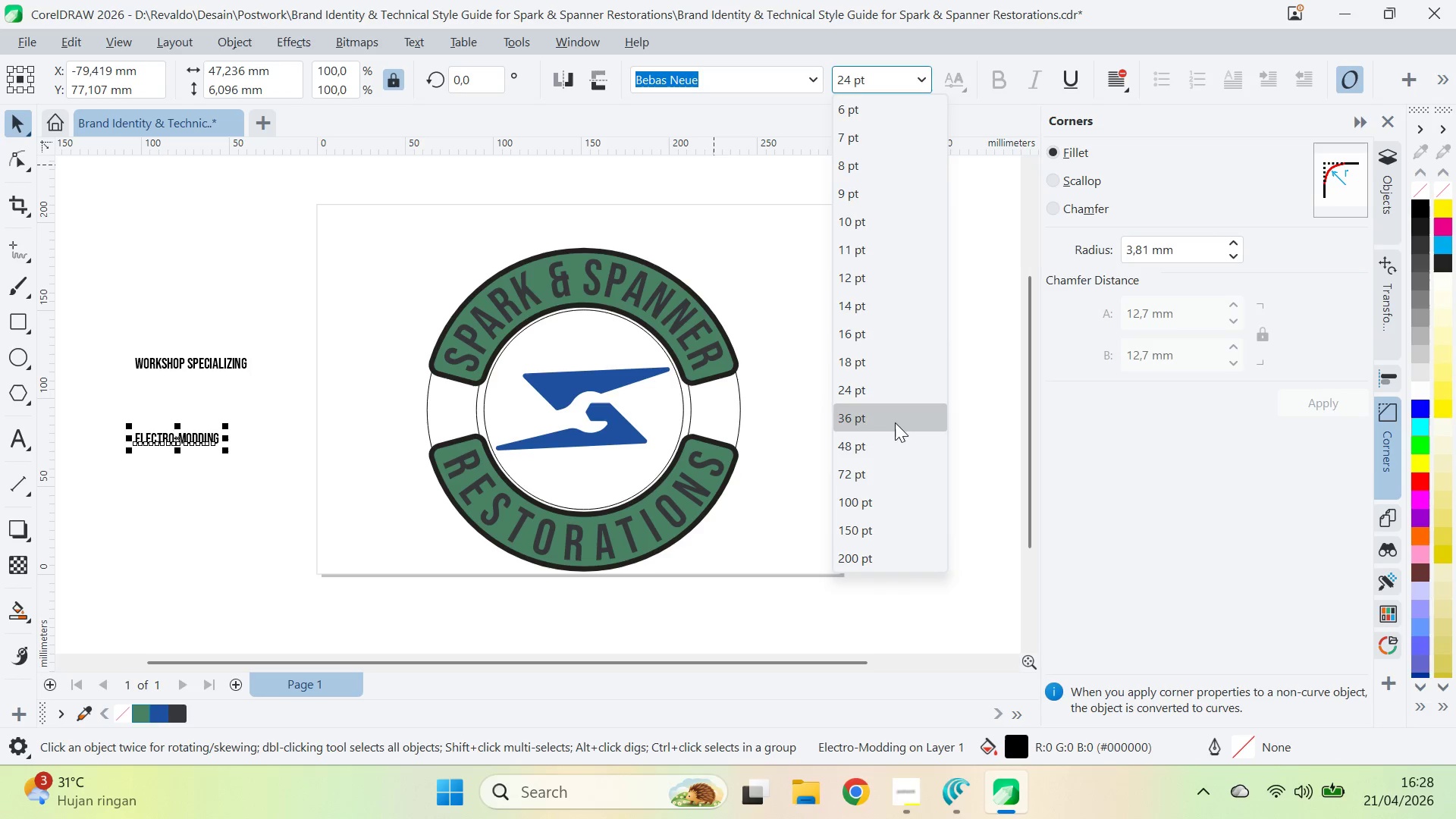 
left_click([899, 417])
 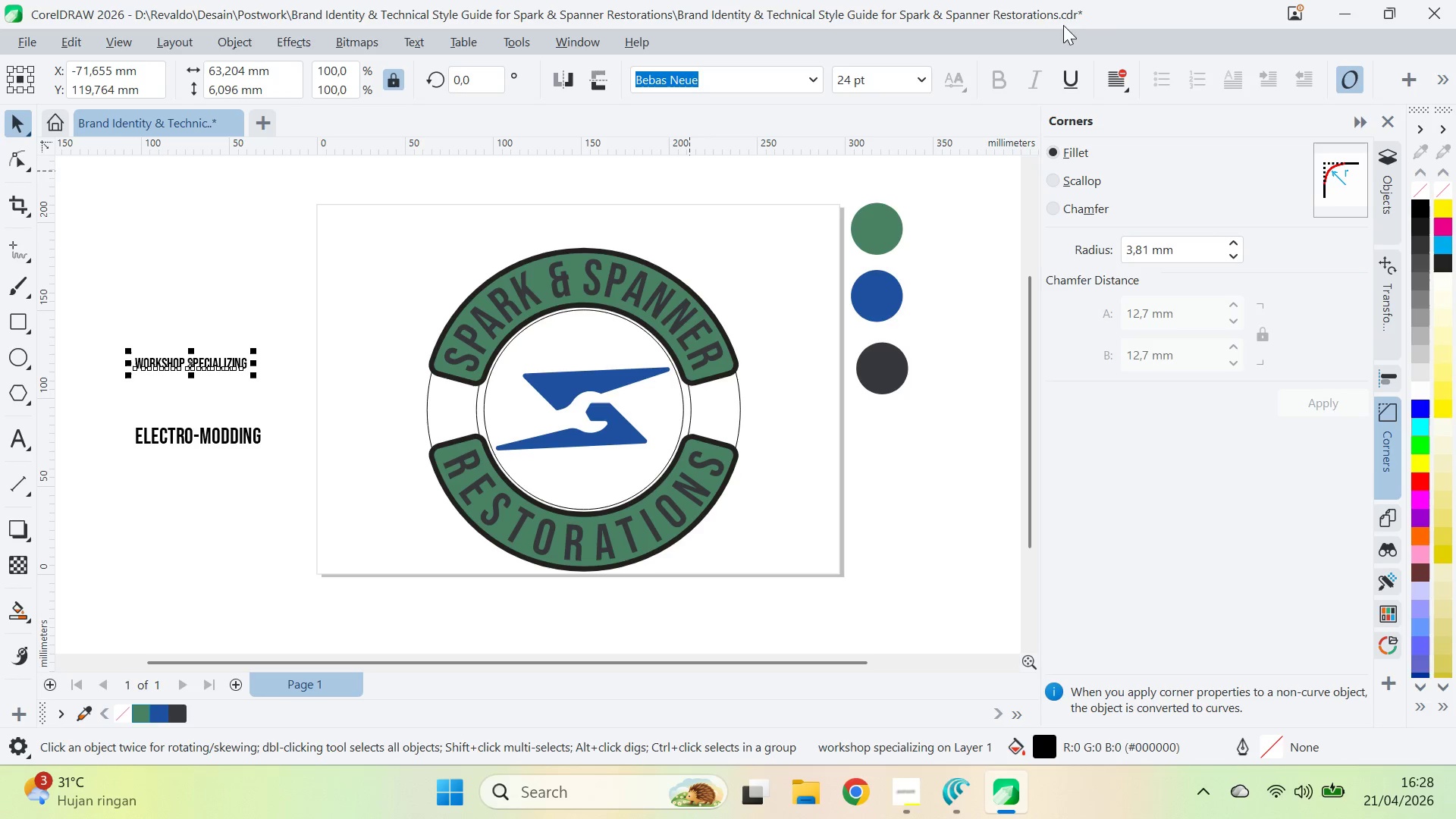 
left_click([920, 83])
 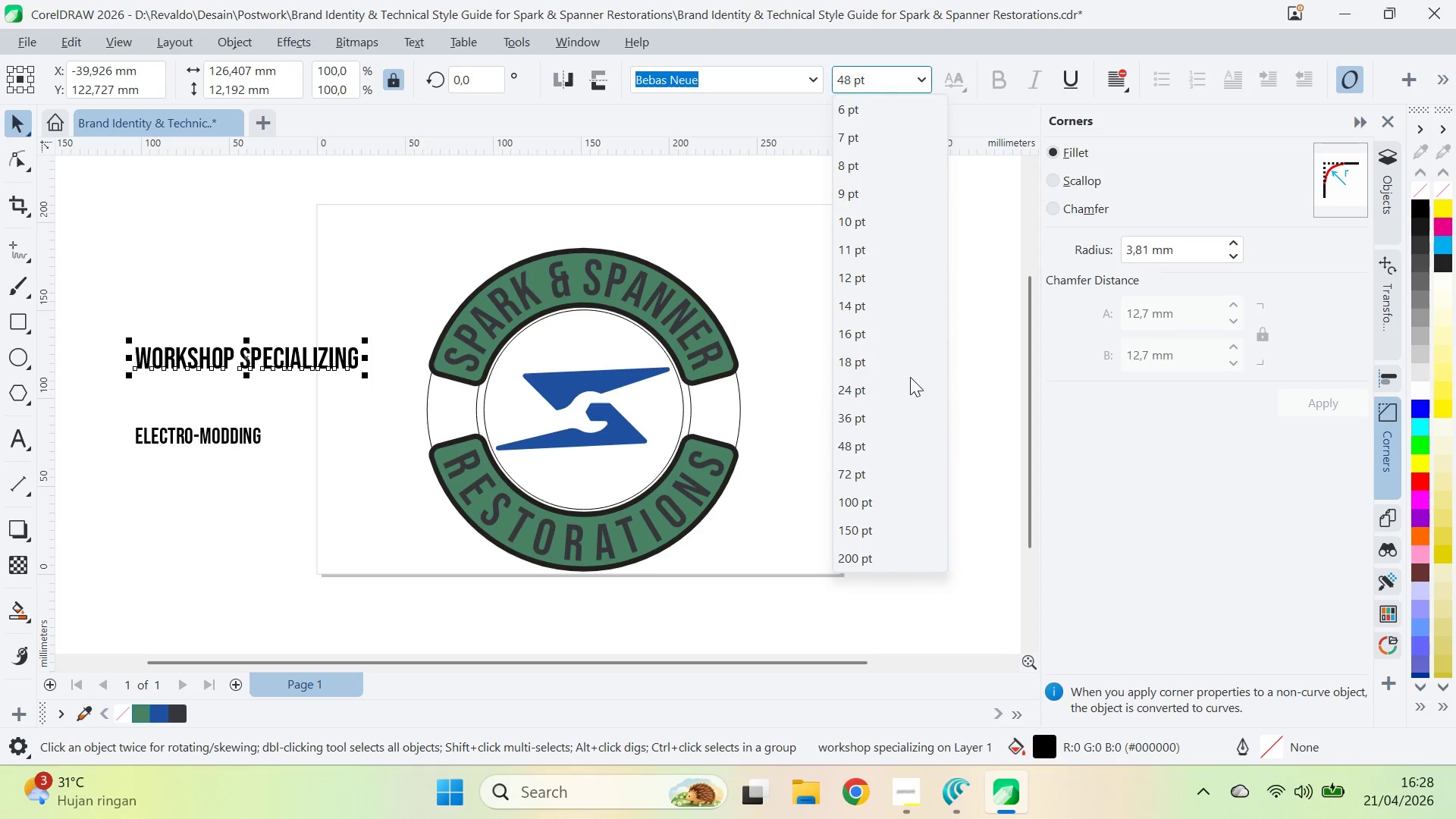 
left_click([907, 416])
 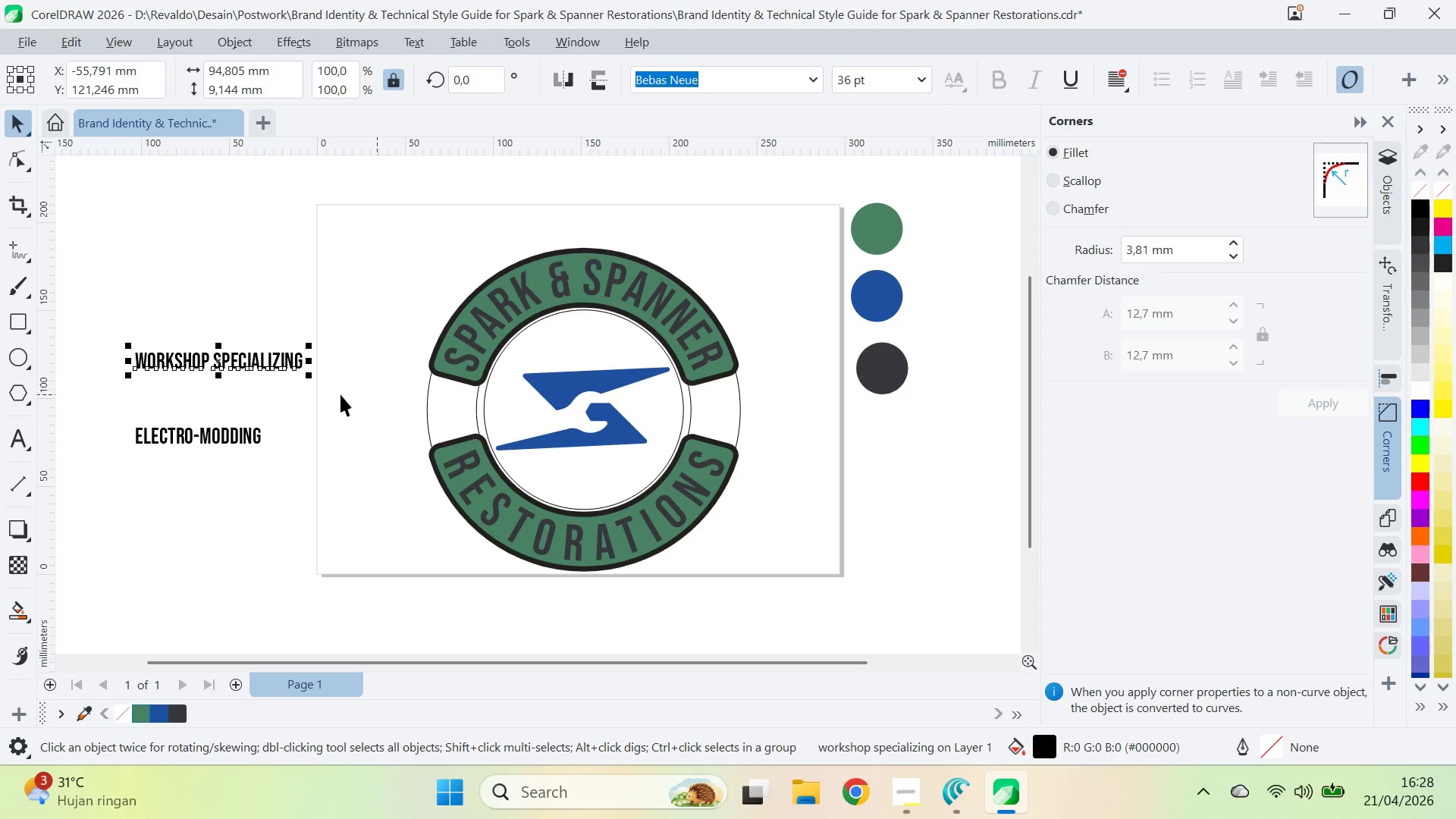 
key(Shift+ShiftLeft)
 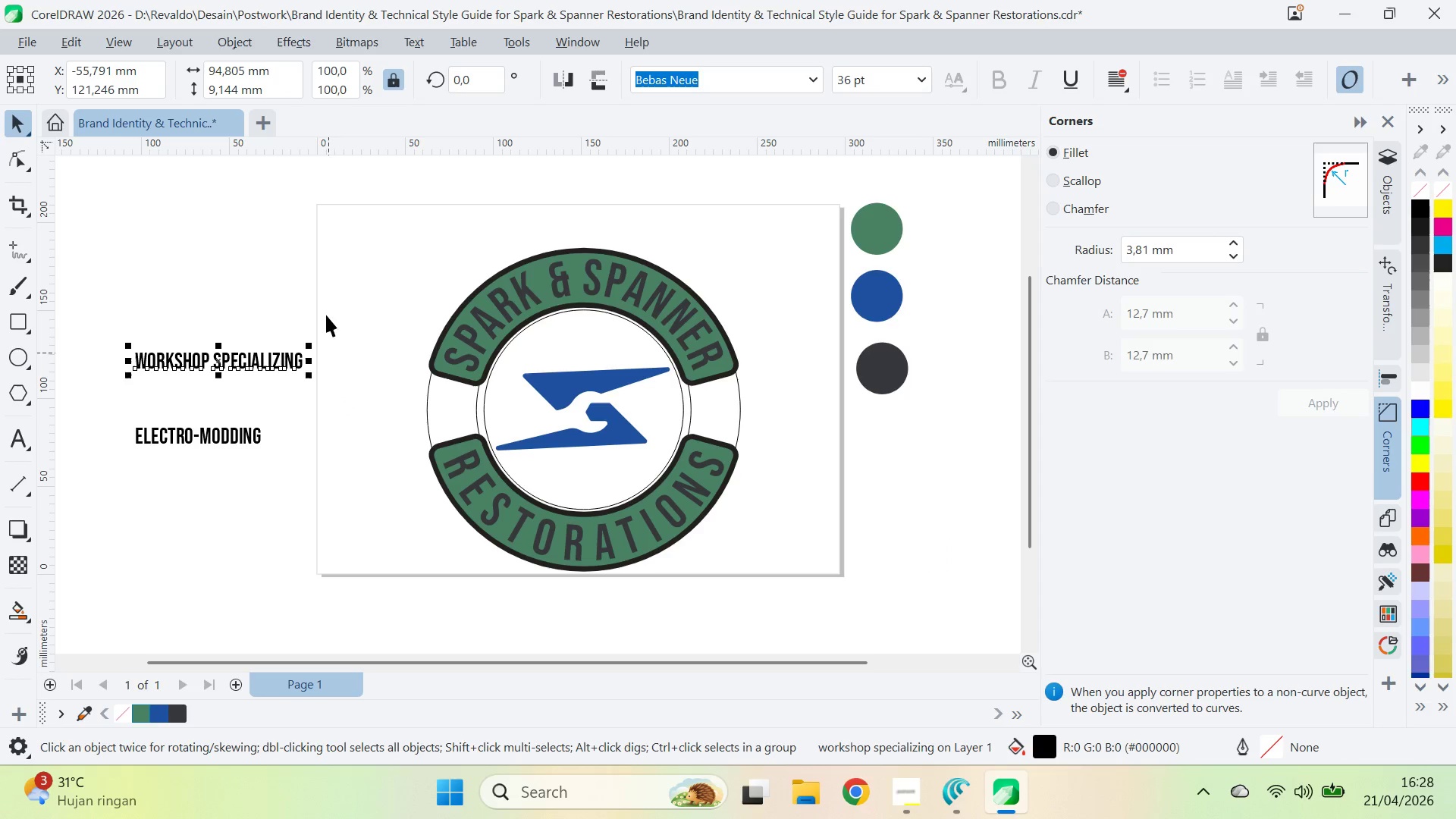 
left_click_drag(start_coordinate=[326, 315], to_coordinate=[11, 569])
 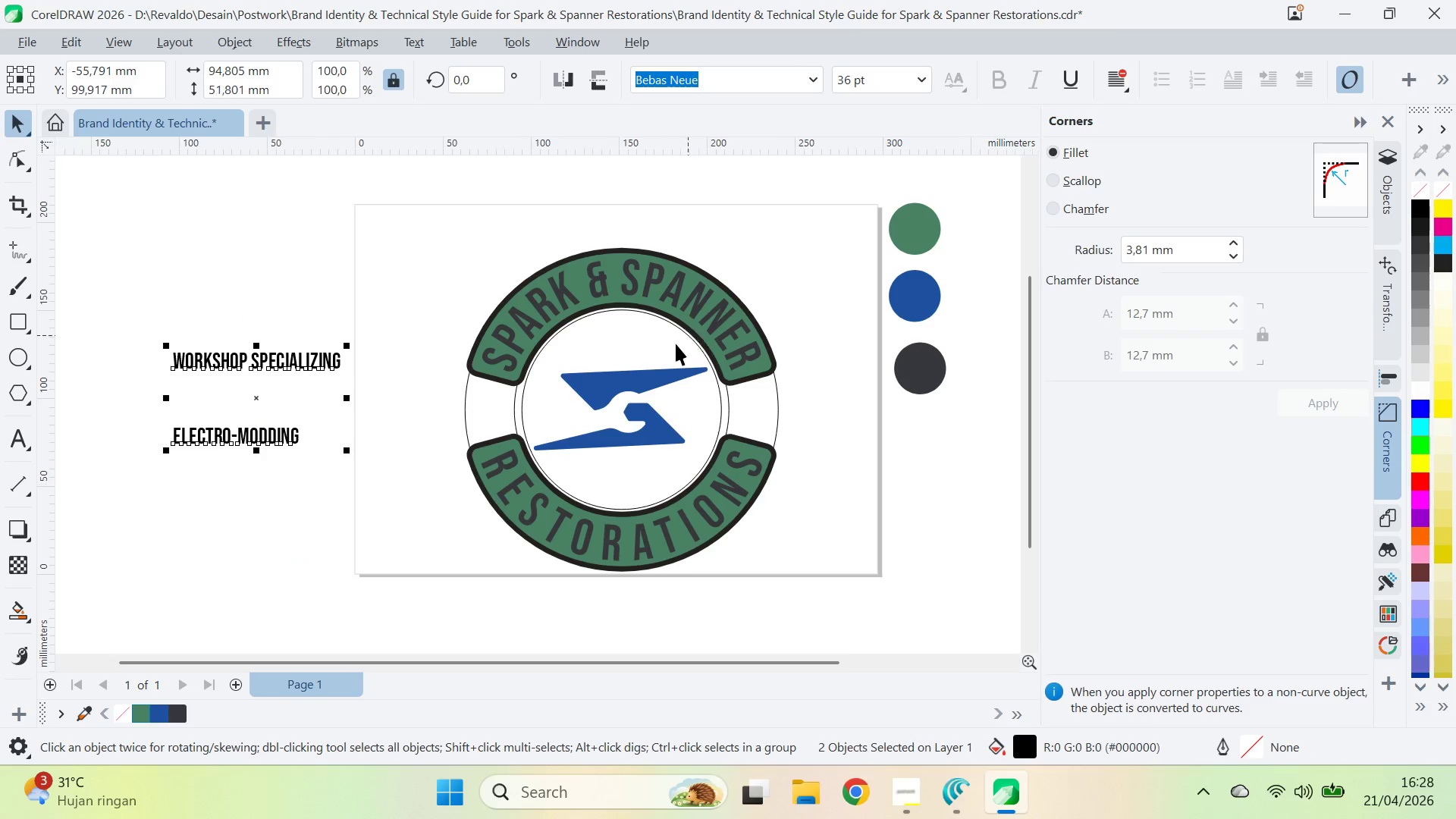 
key(Control+Z)
 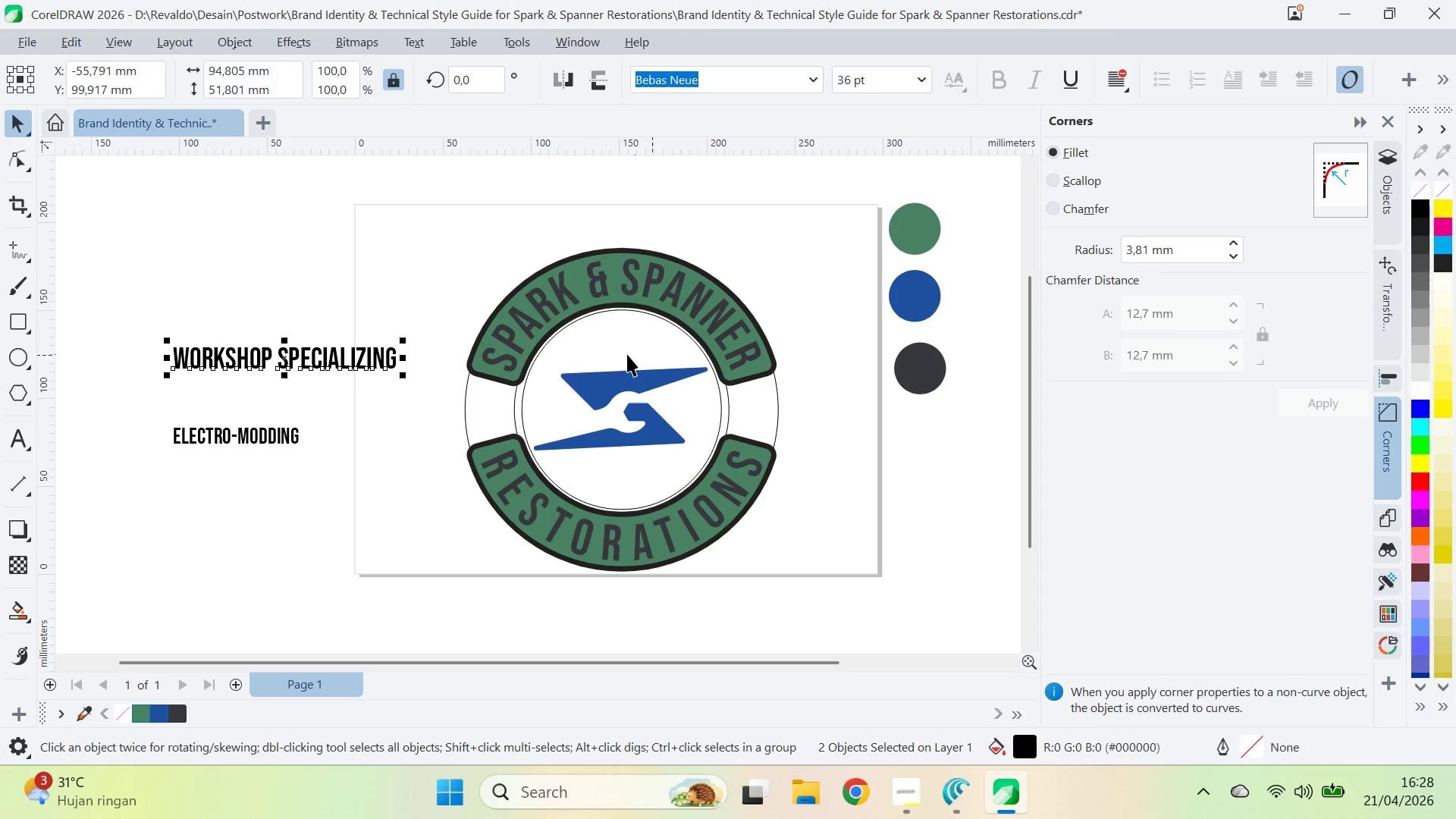 
key(Control+Z)
 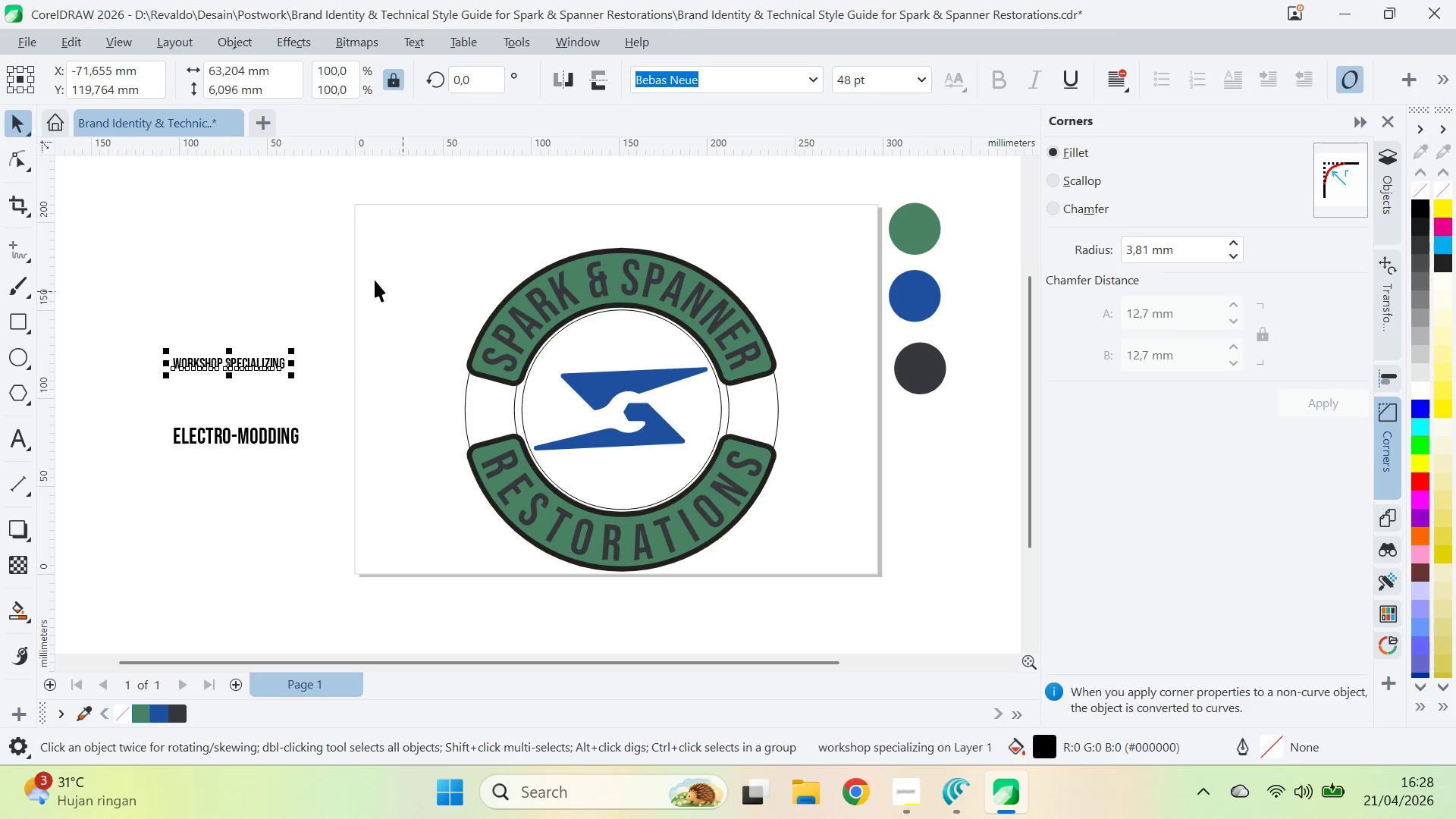 
key(Control+Z)
 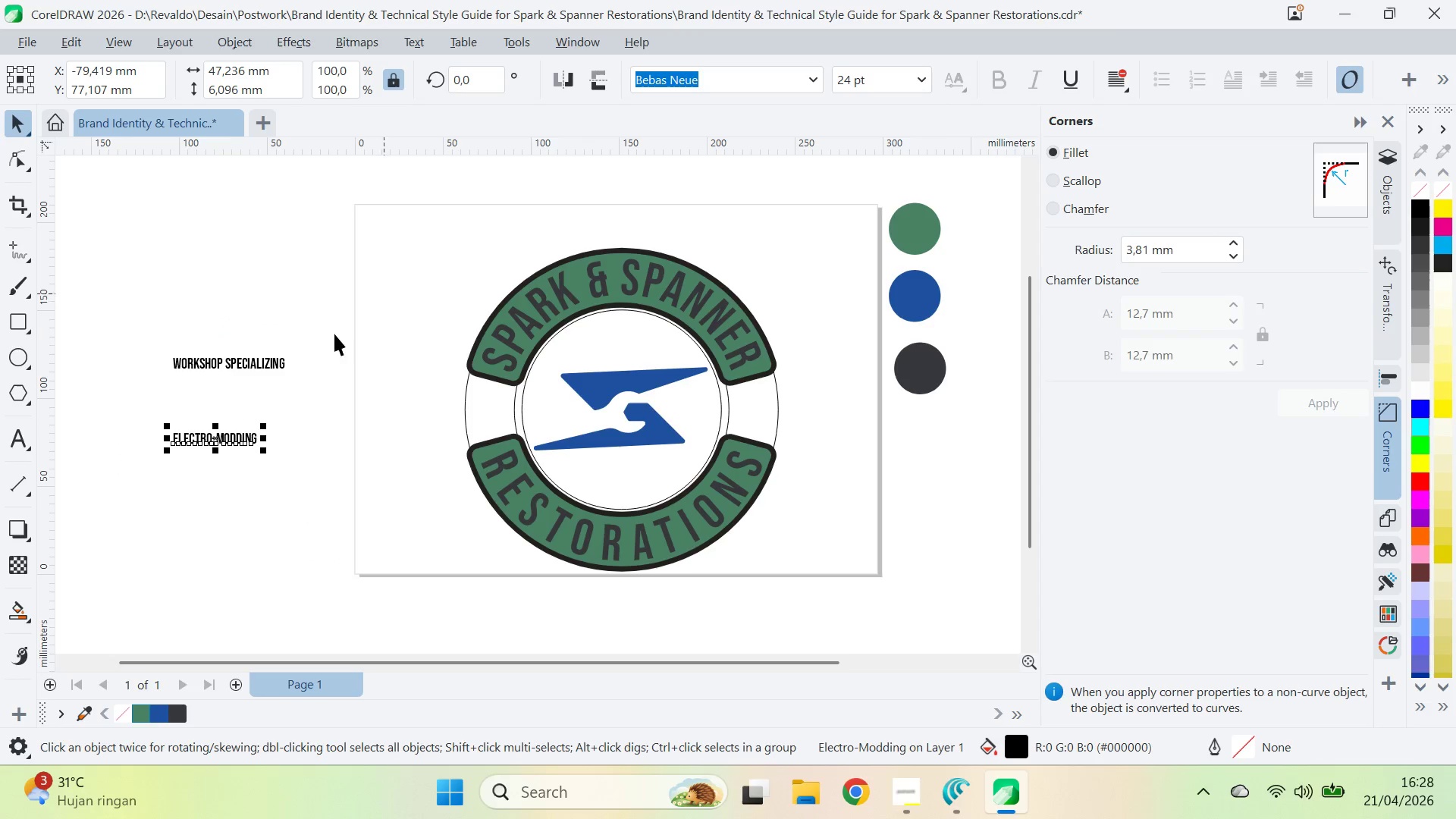 
left_click([252, 357])
 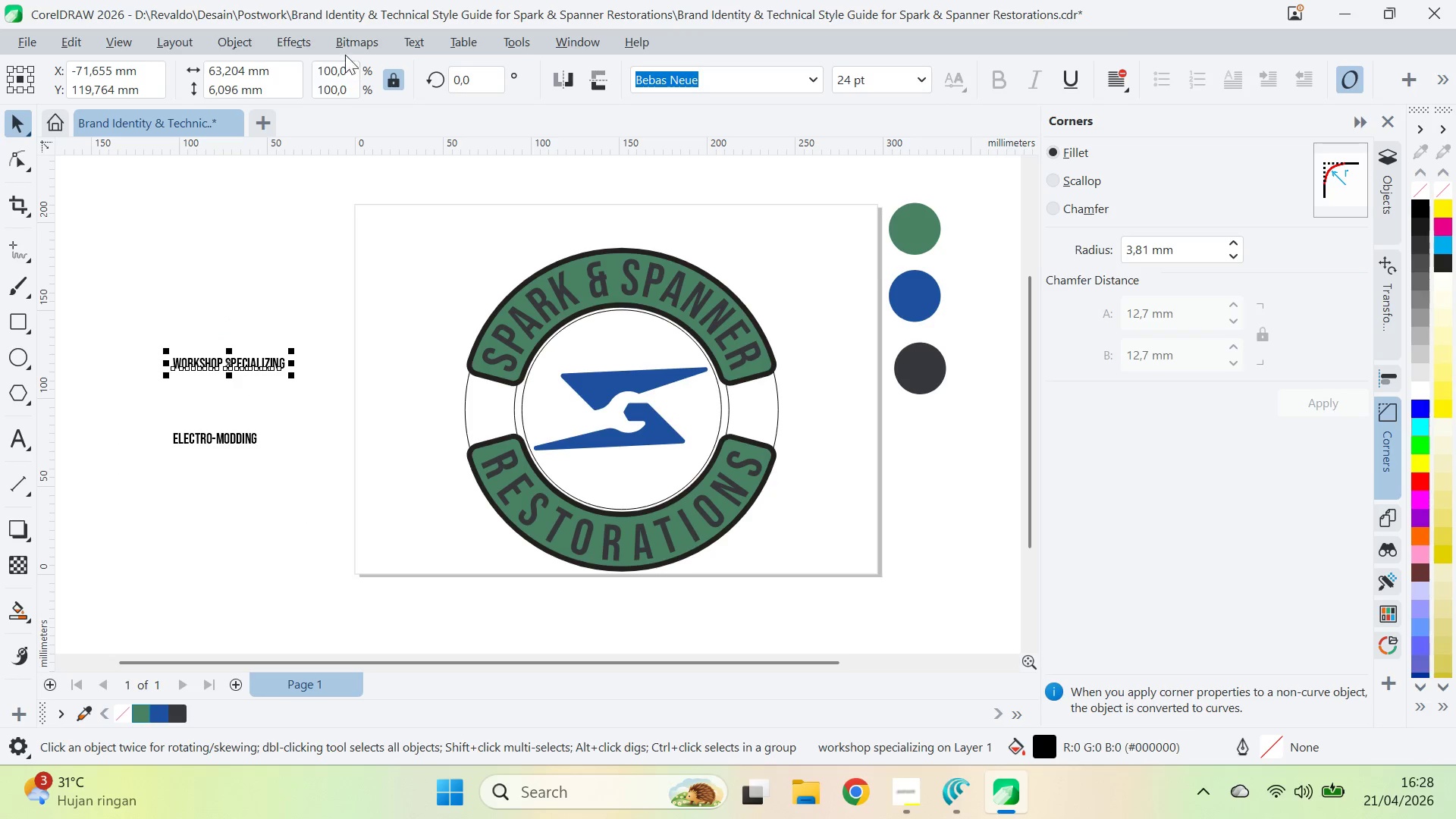 
left_click([411, 47])
 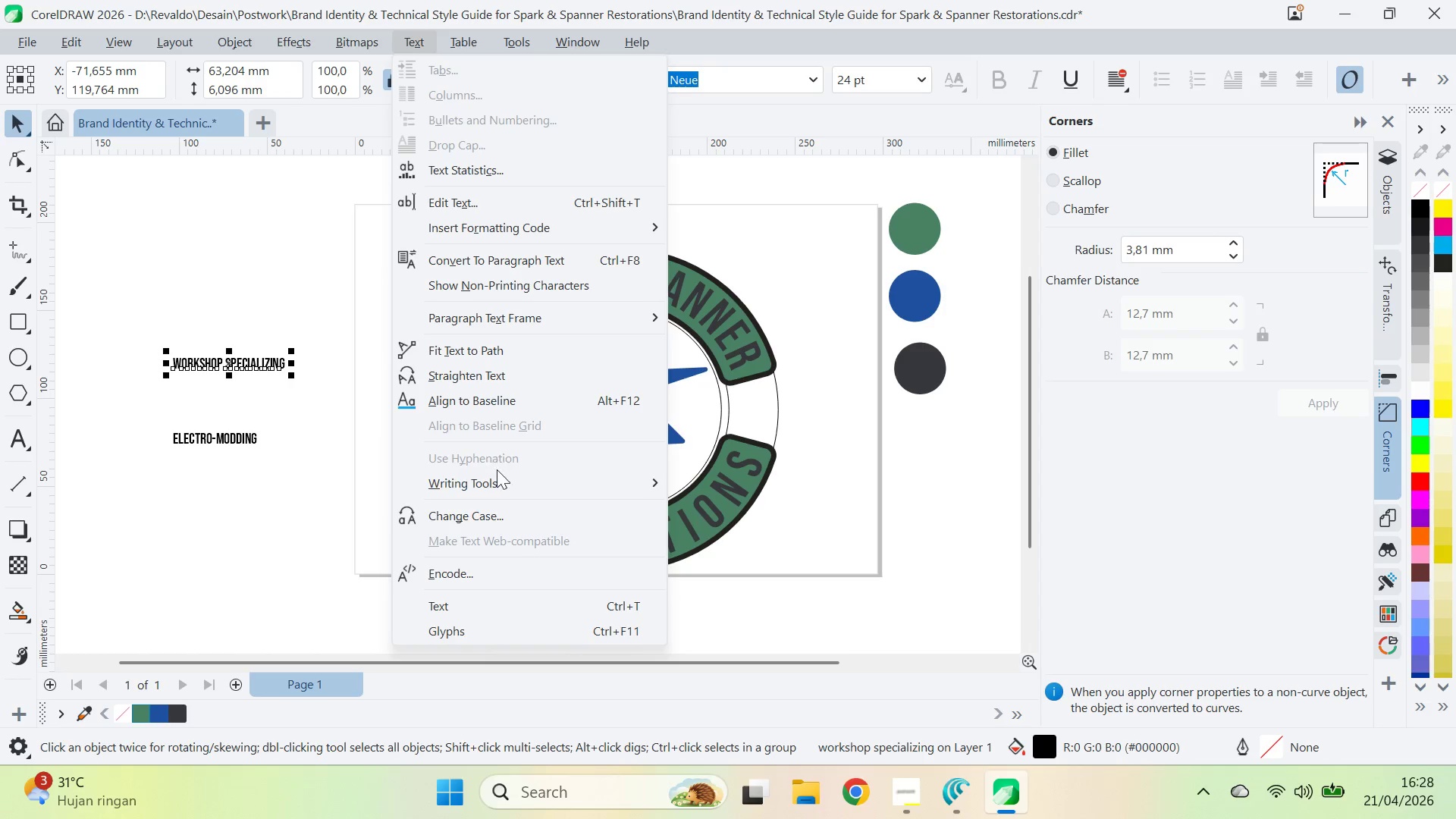 
left_click_drag(start_coordinate=[508, 519], to_coordinate=[532, 350])
 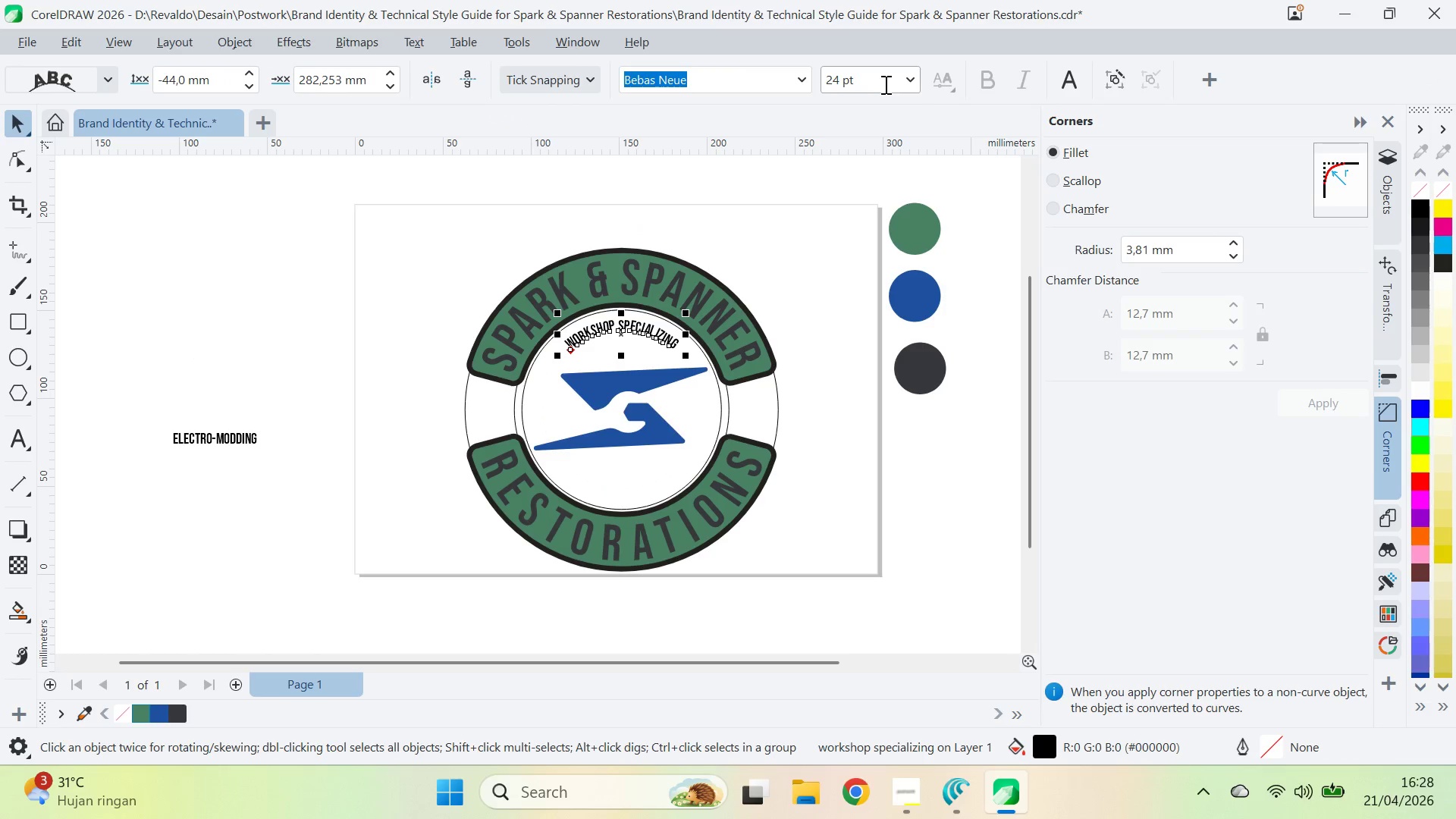 
left_click_drag(start_coordinate=[689, 310], to_coordinate=[720, 293])
 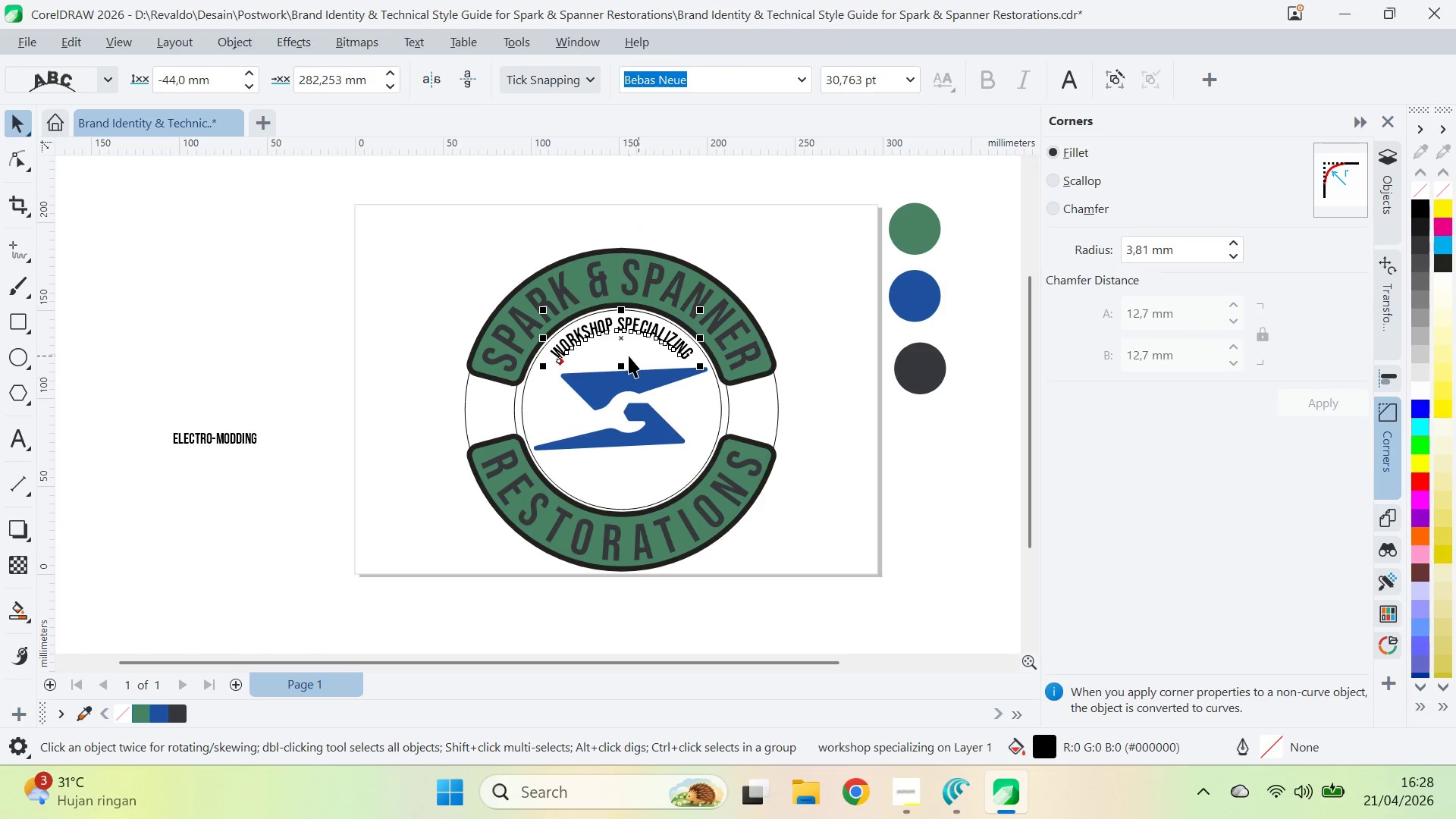 
left_click_drag(start_coordinate=[615, 339], to_coordinate=[617, 334])
 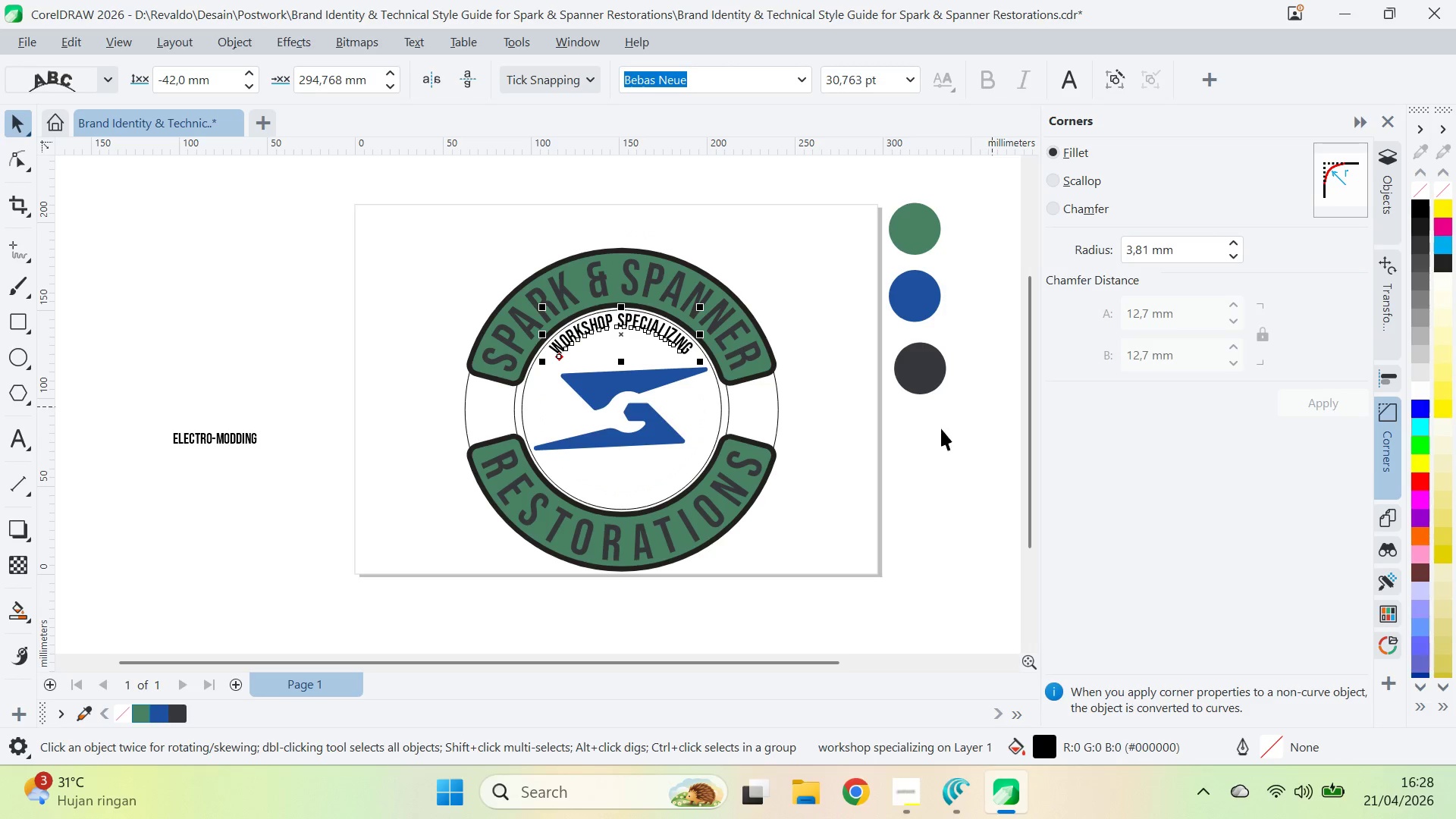 
left_click([896, 446])
 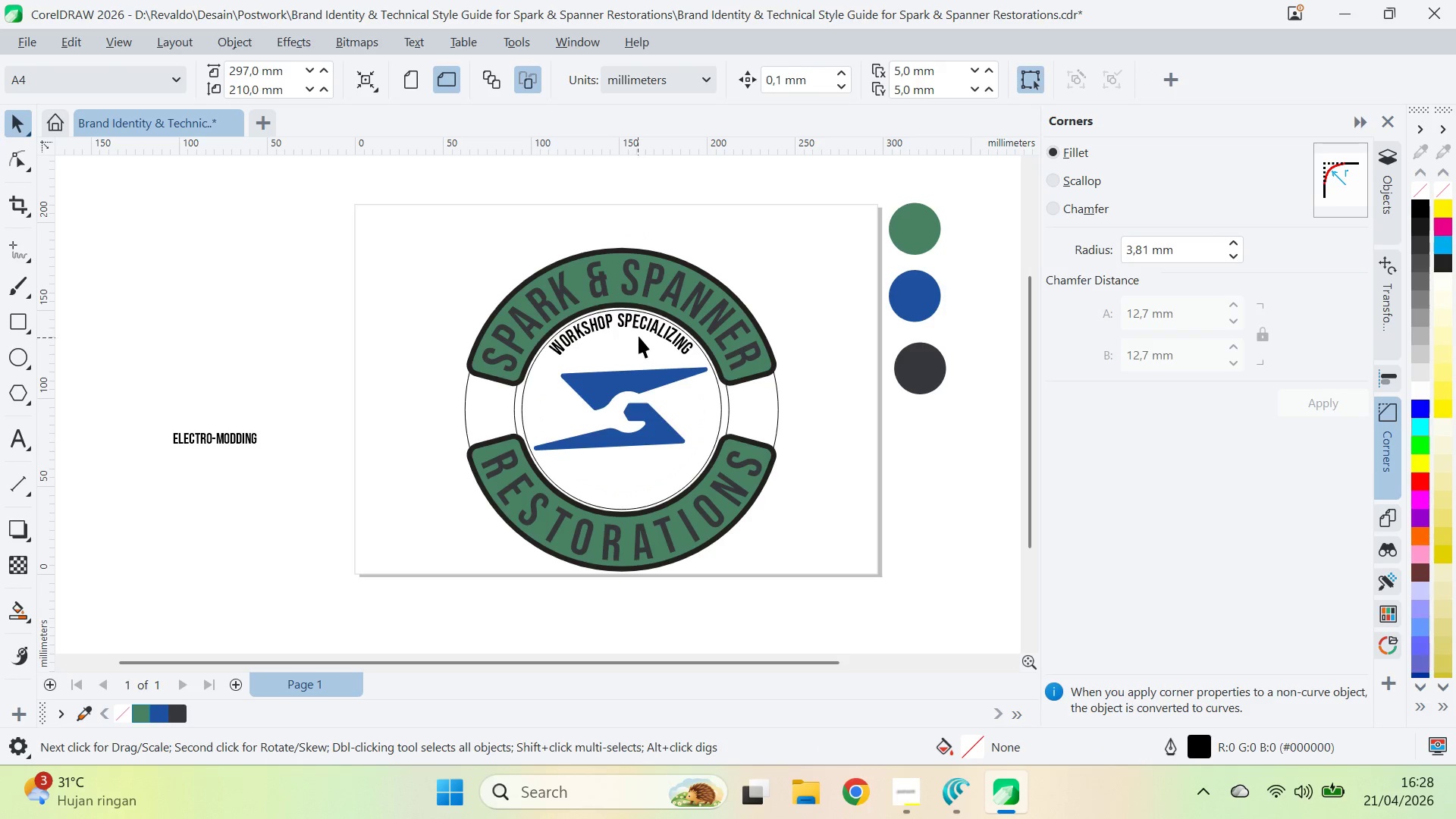 
left_click([642, 332])
 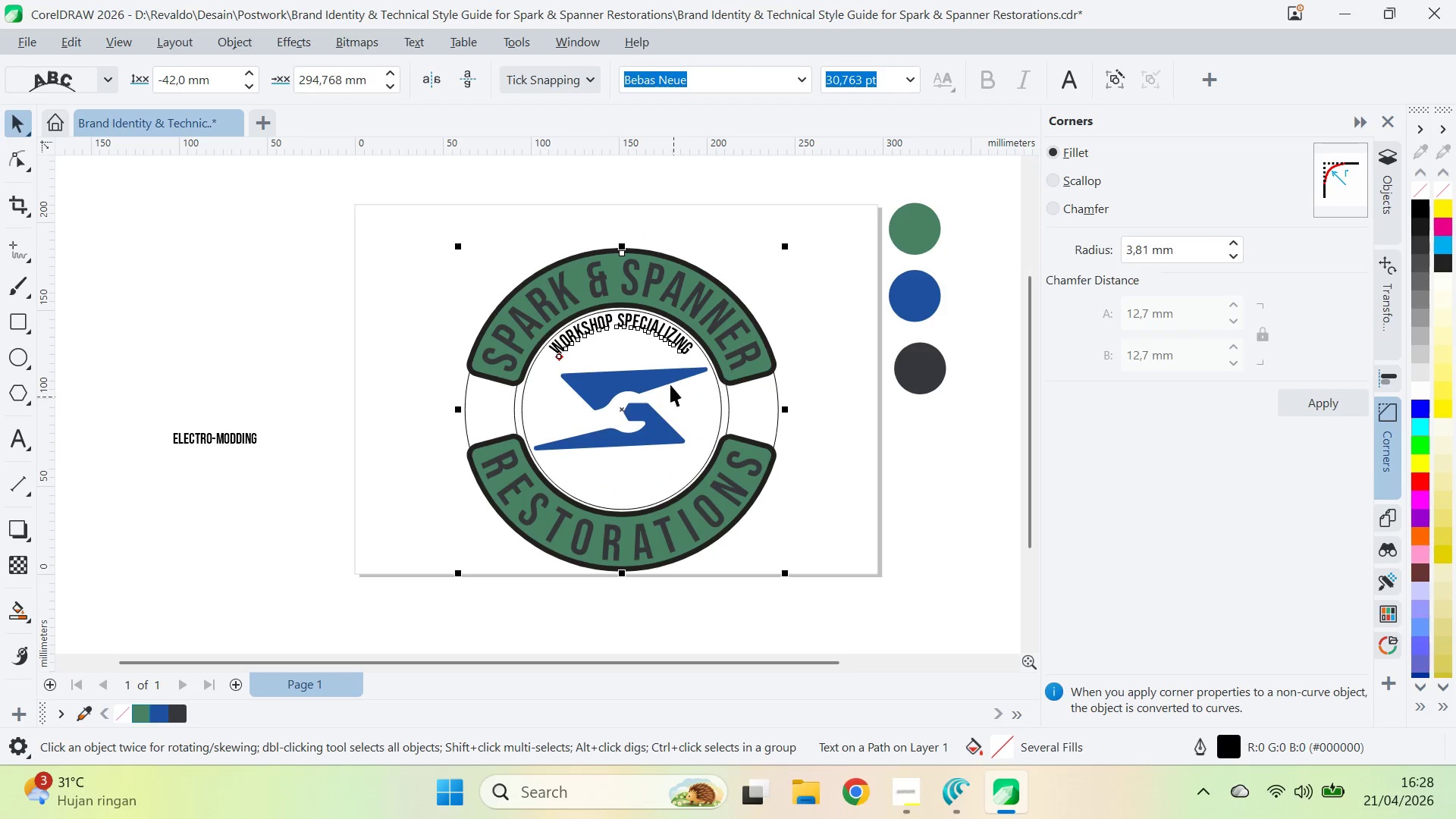 
left_click([670, 380])
 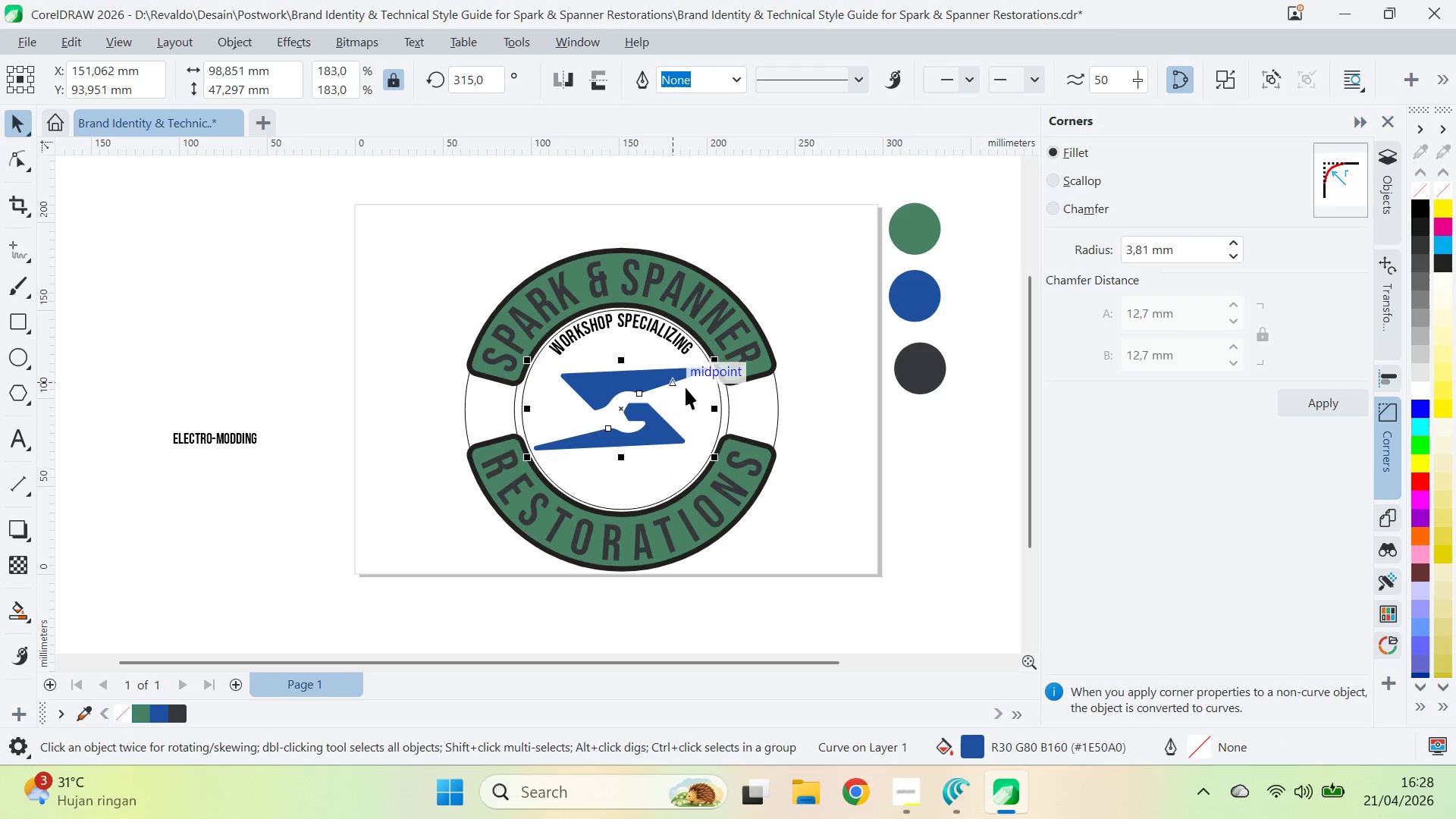 
hold_key(key=ShiftLeft, duration=0.83)
left_click([776, 429])
 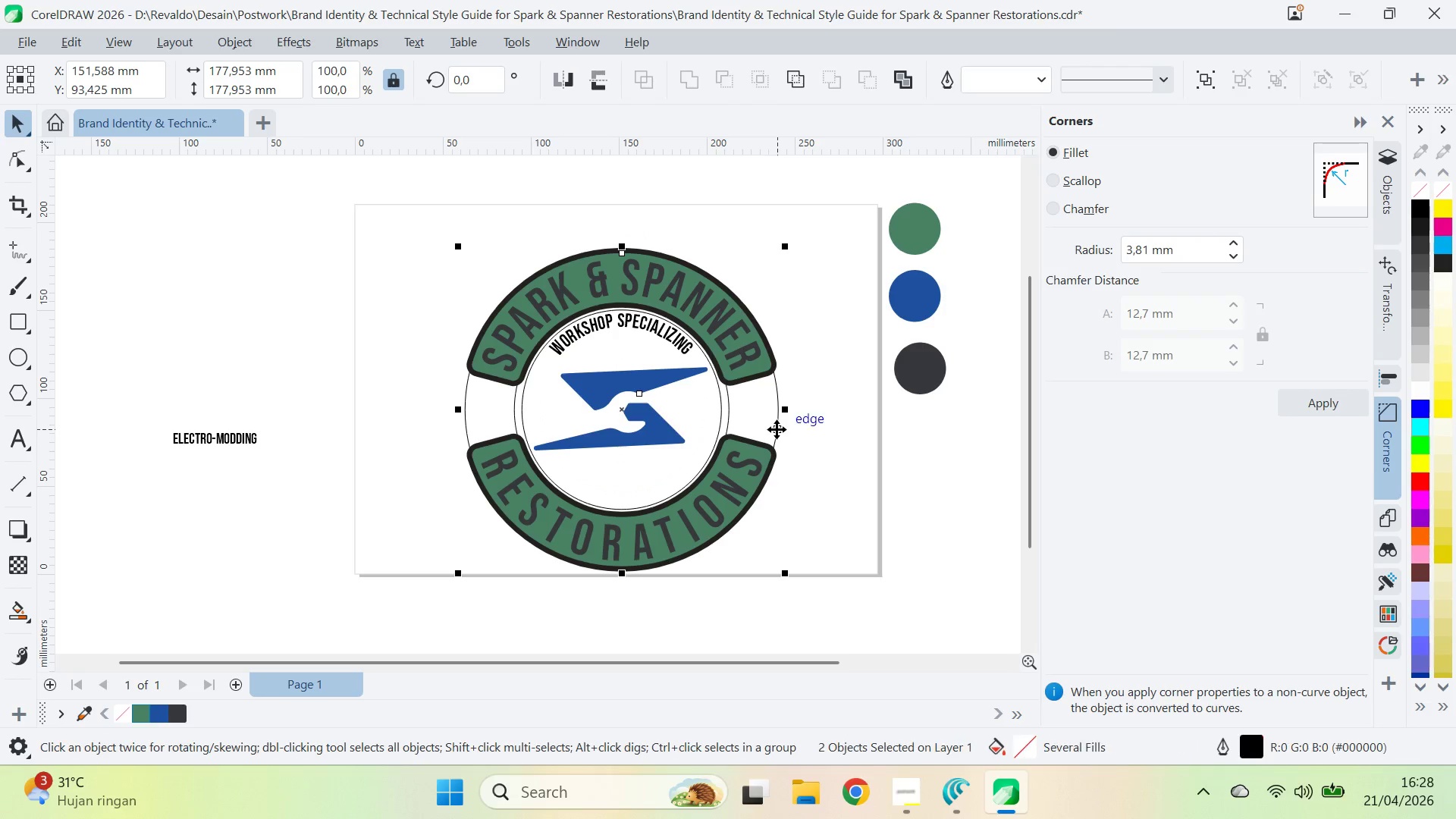 
type(cccececee)
 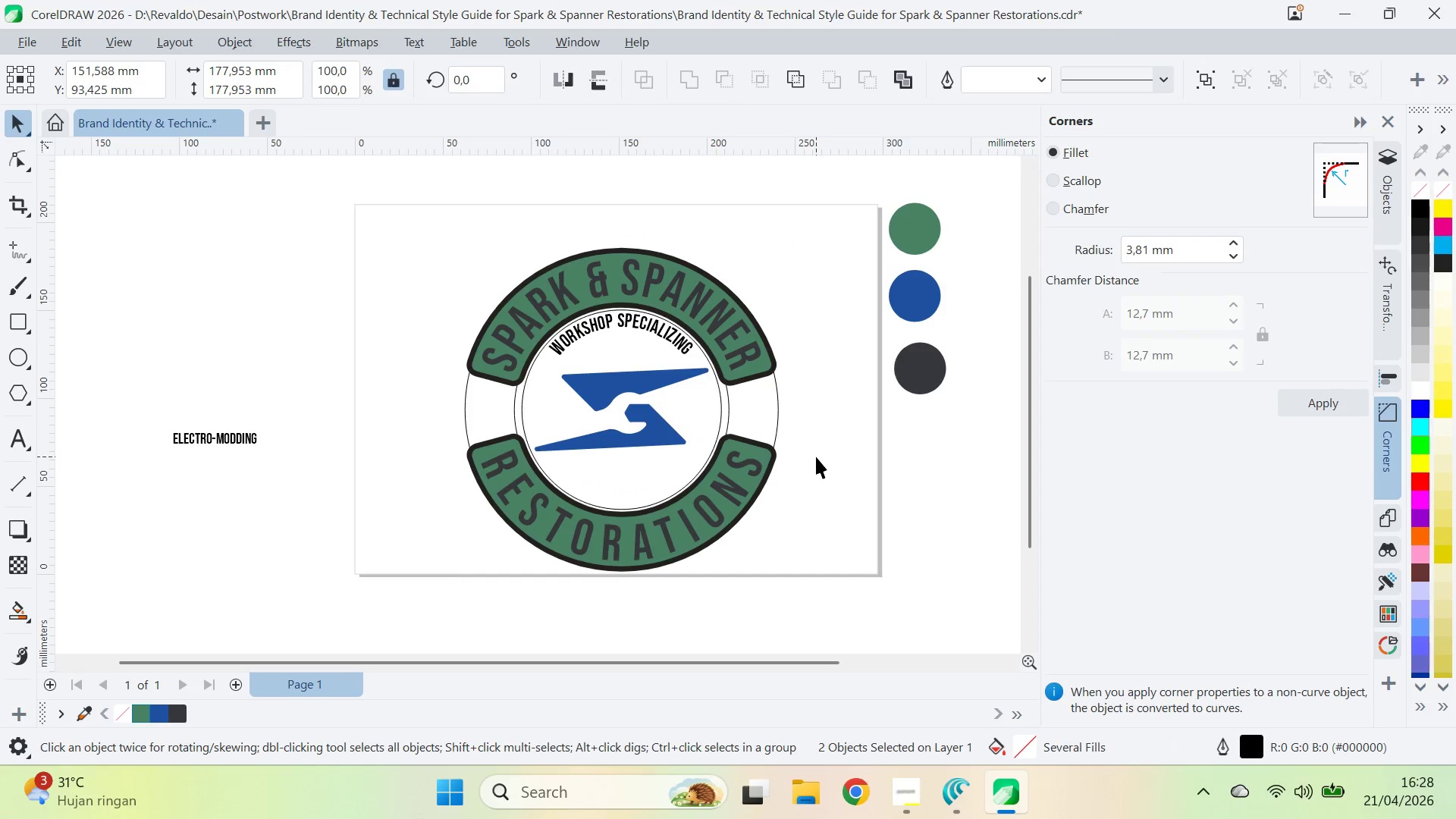 
hold_key(key=C, duration=0.31)
 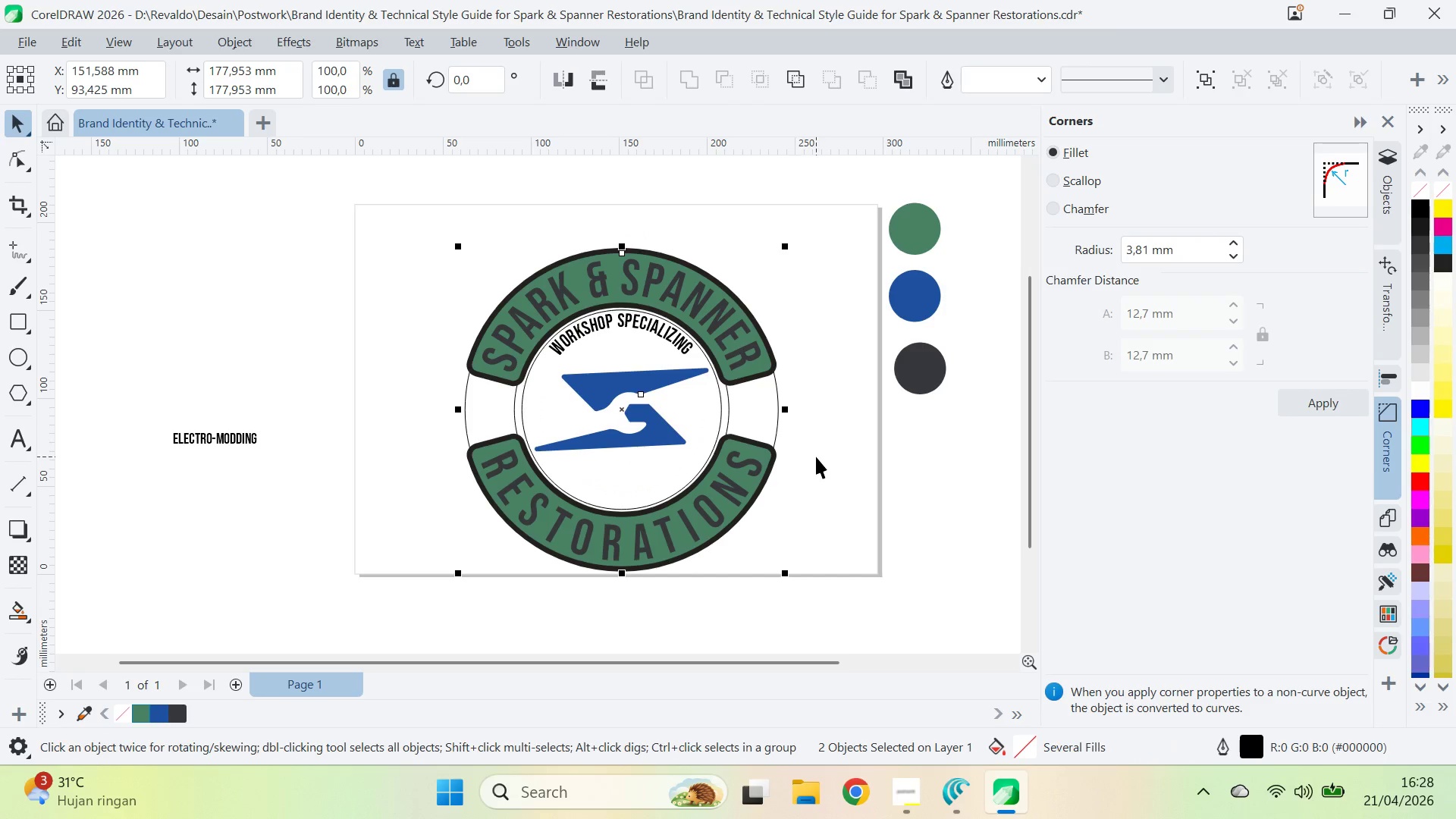 
left_click([816, 457])
 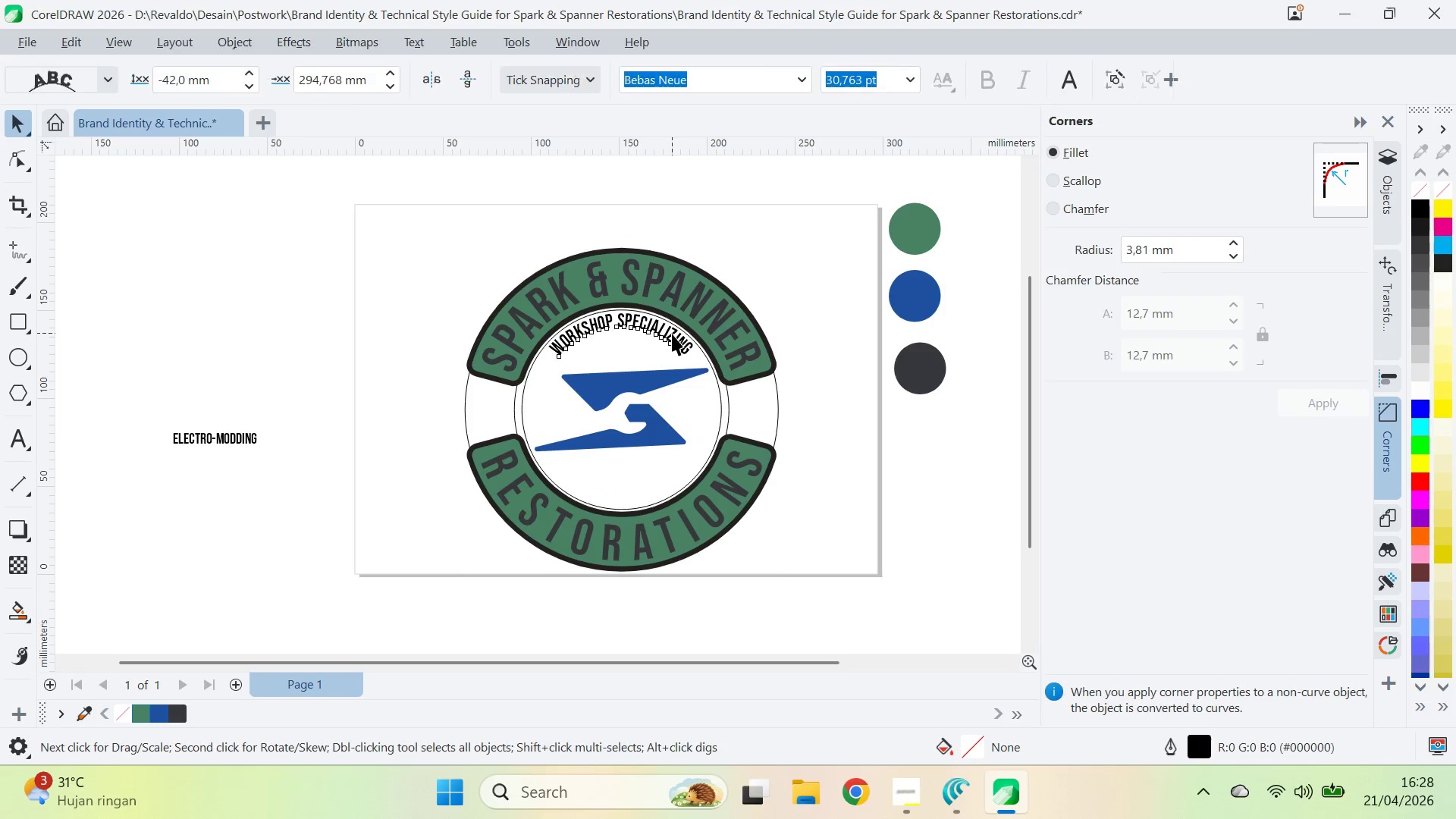 
key(A)
 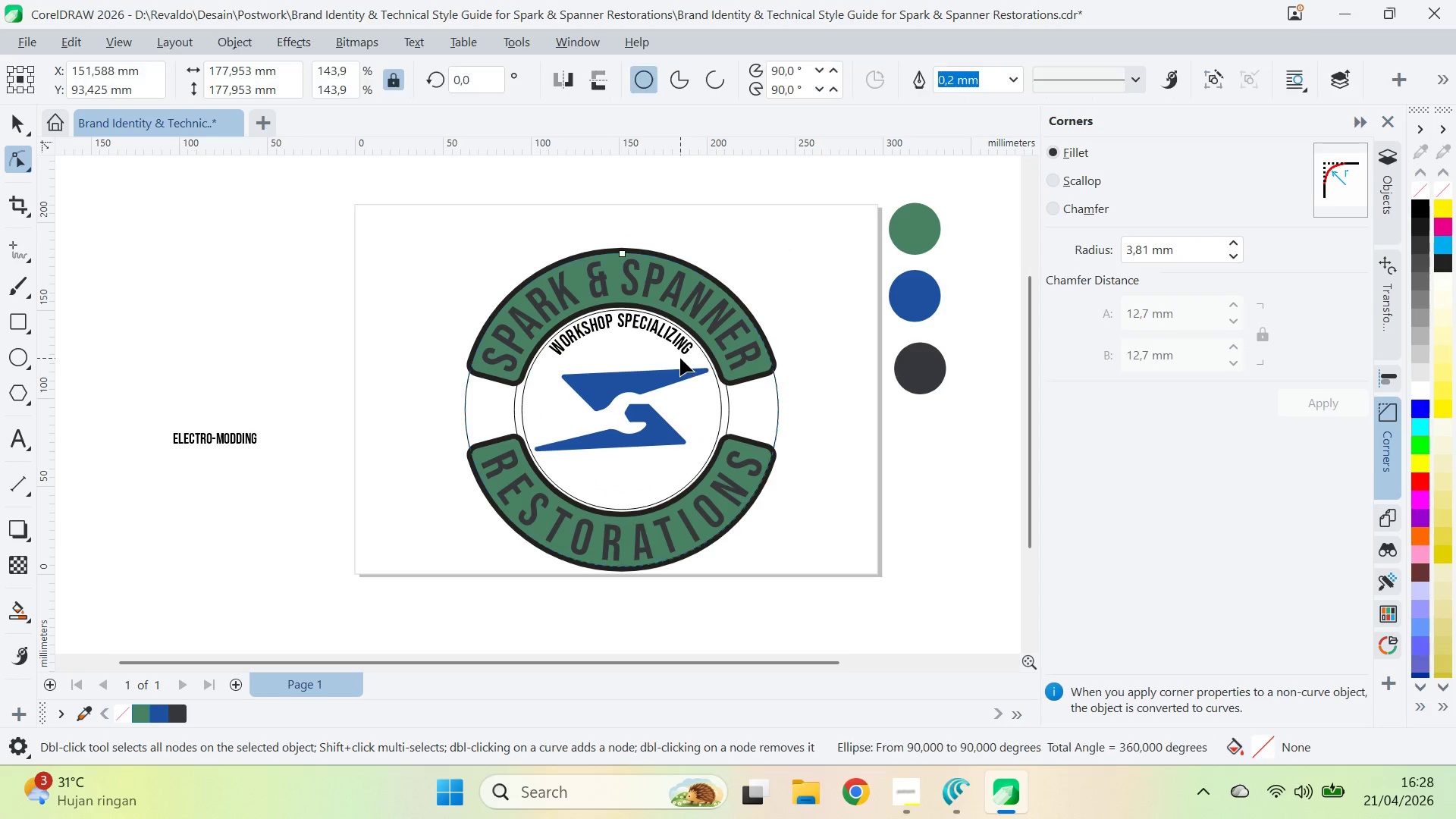 
double_click([682, 352])
 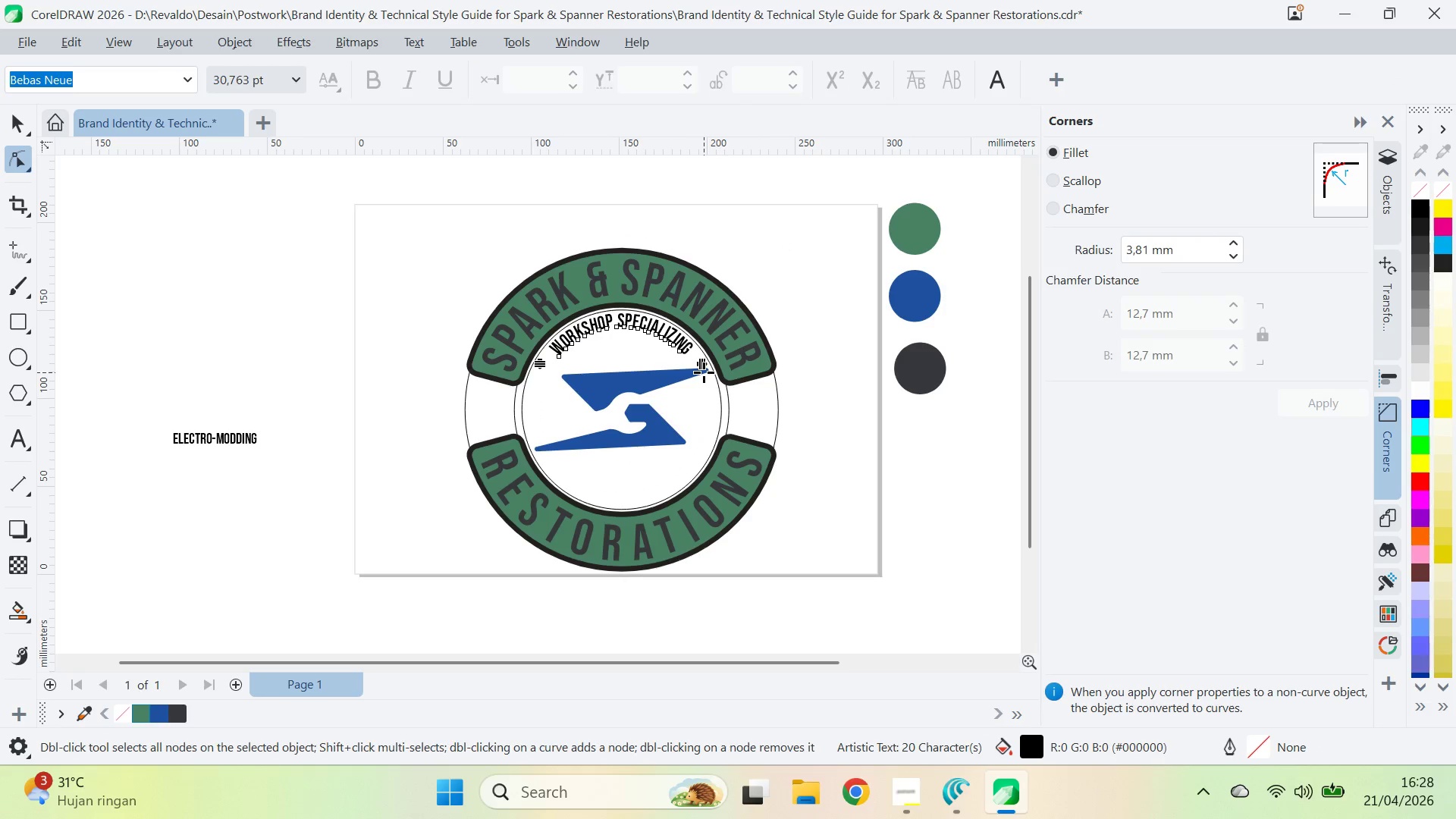 
left_click_drag(start_coordinate=[704, 372], to_coordinate=[717, 375])
 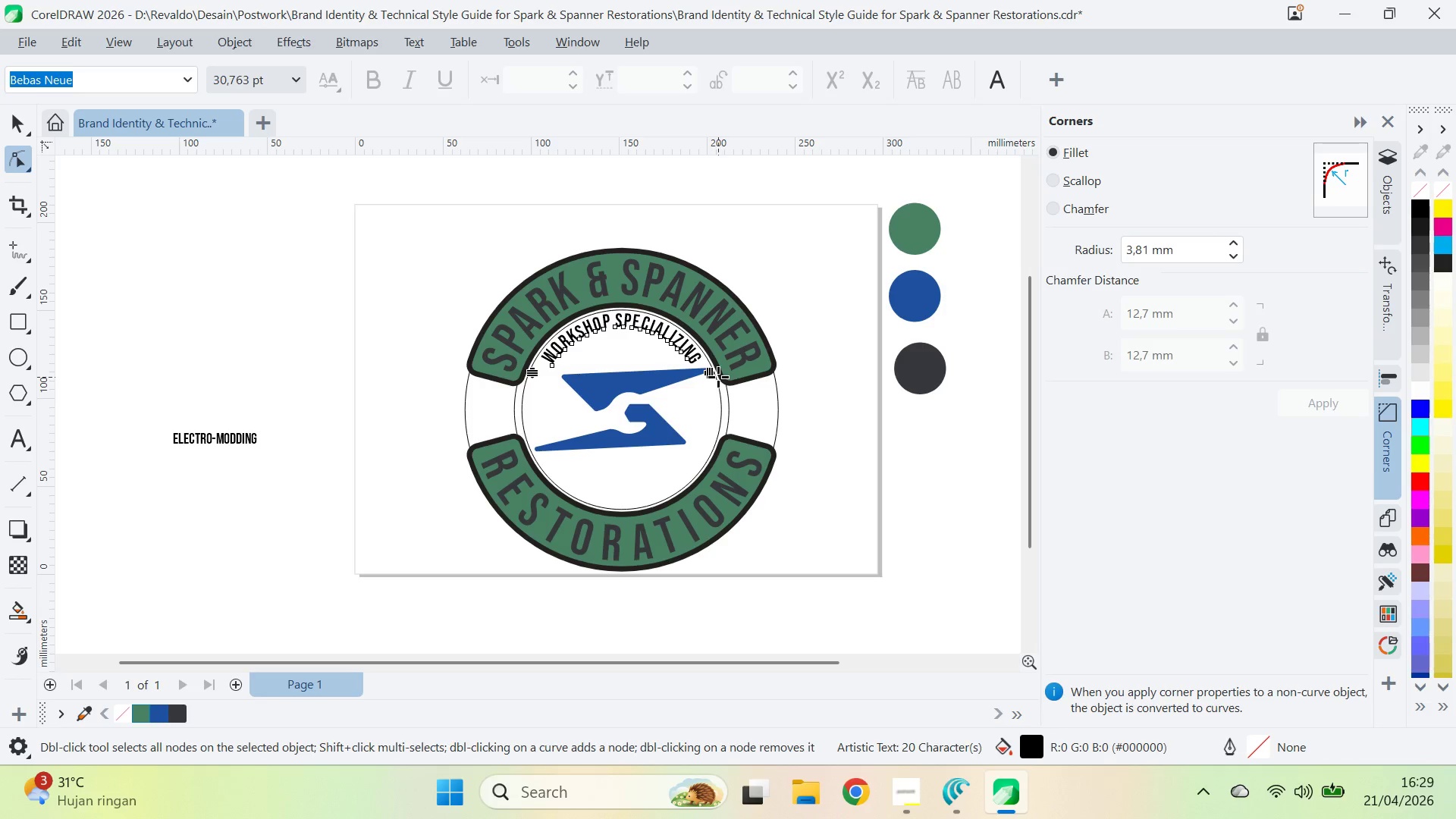 
left_click_drag(start_coordinate=[718, 377], to_coordinate=[707, 379])
 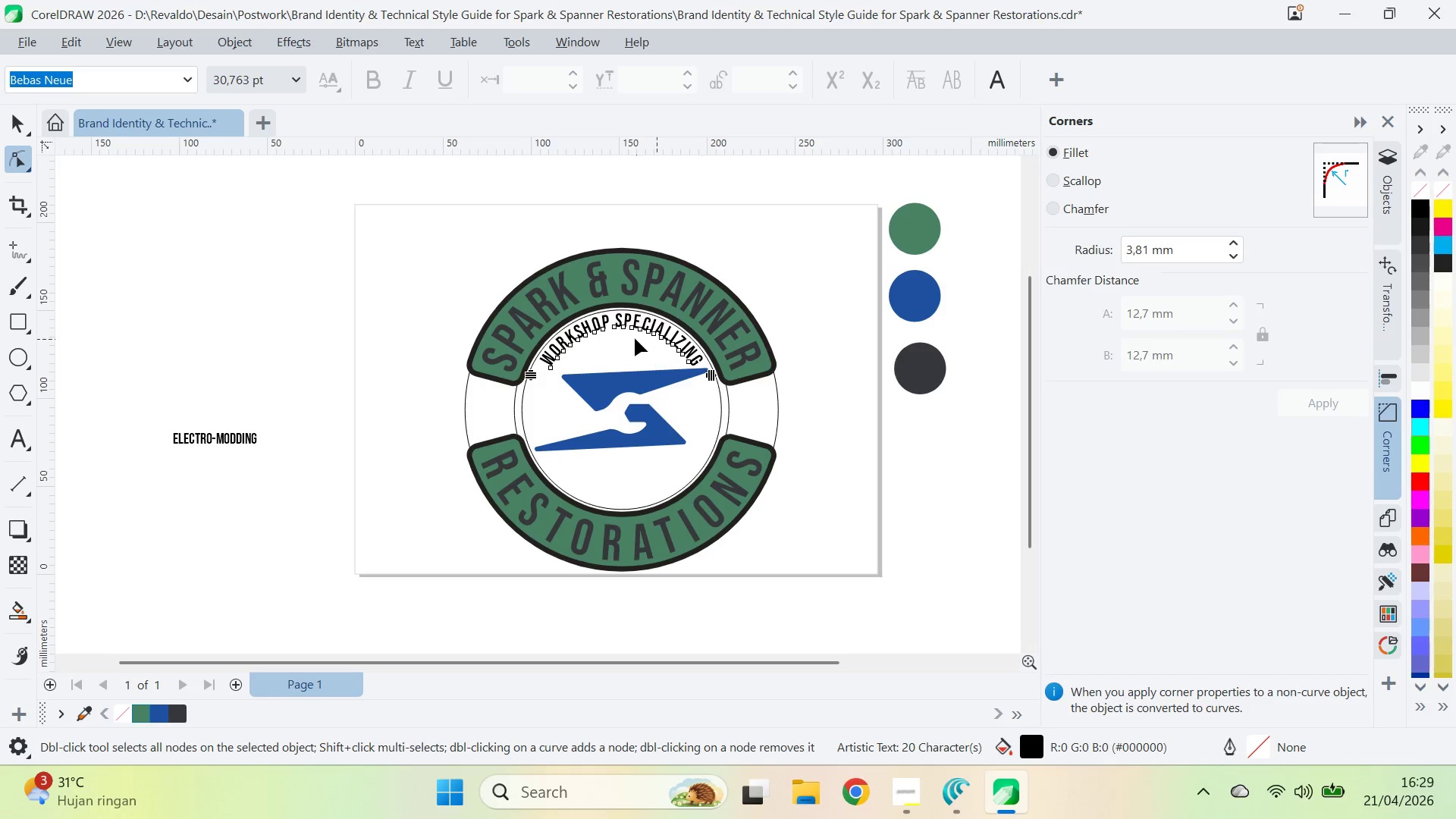 
key(V)
 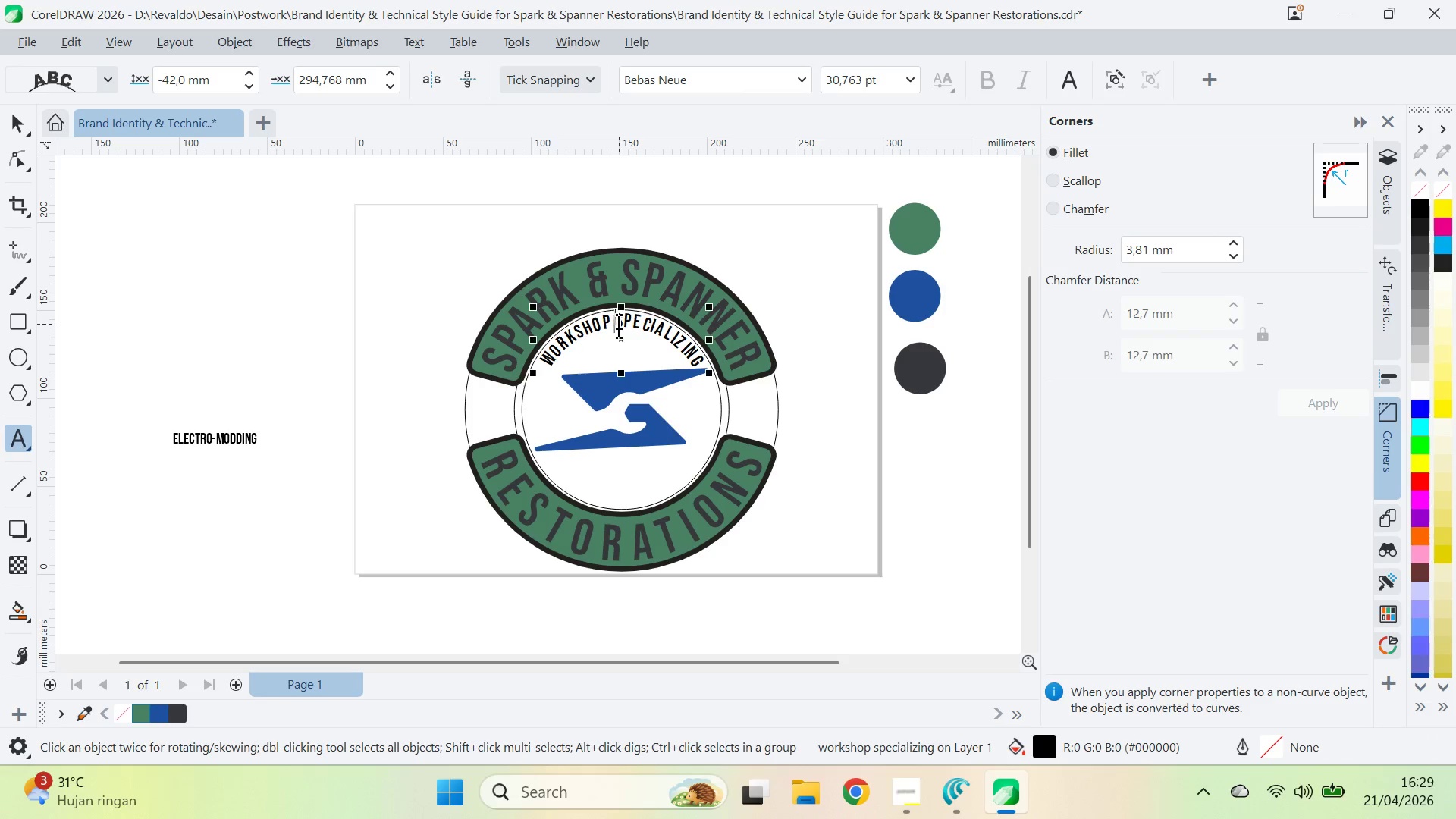 
key(Control+Backspace)
 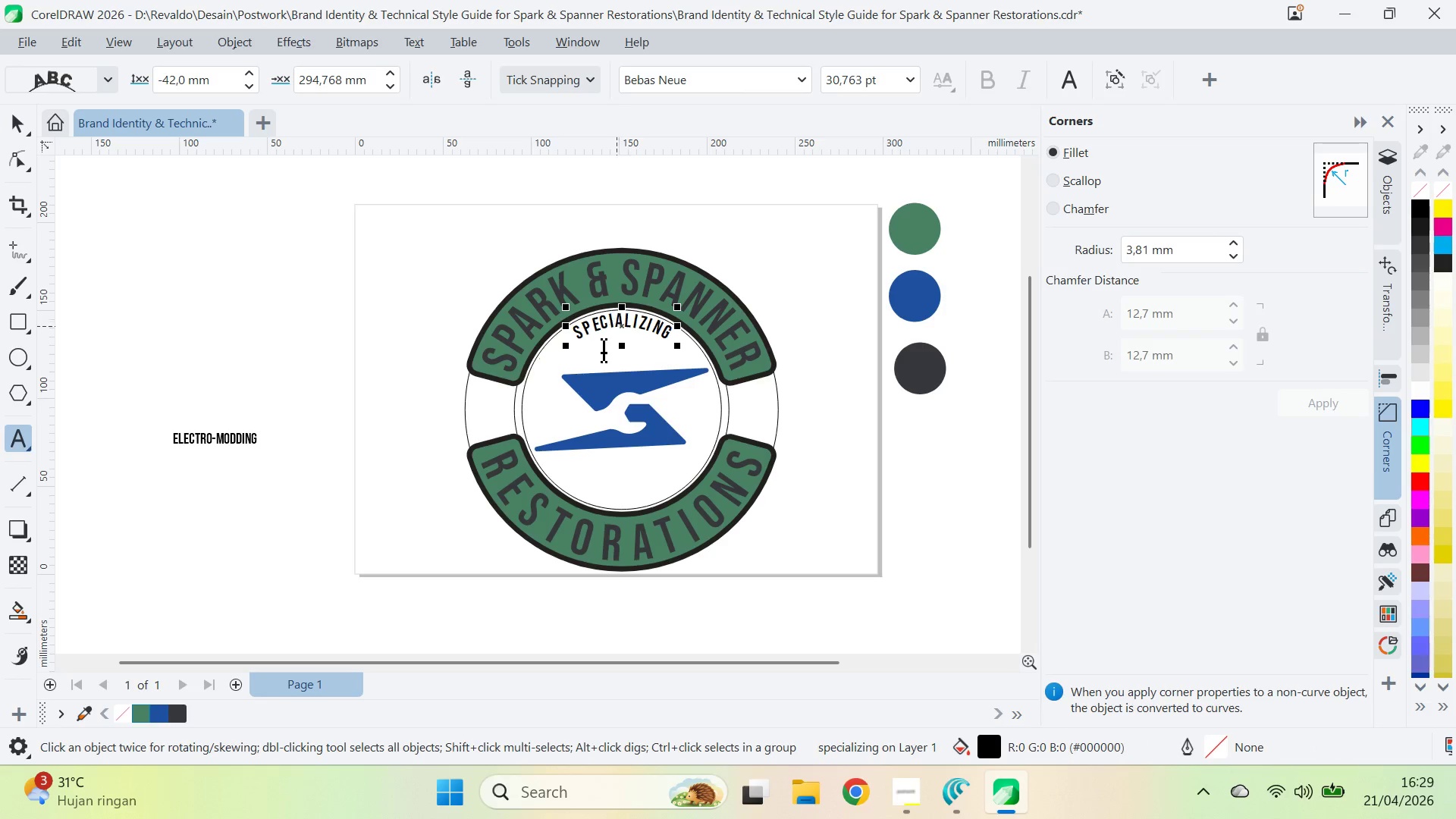 
left_click([232, 354])
 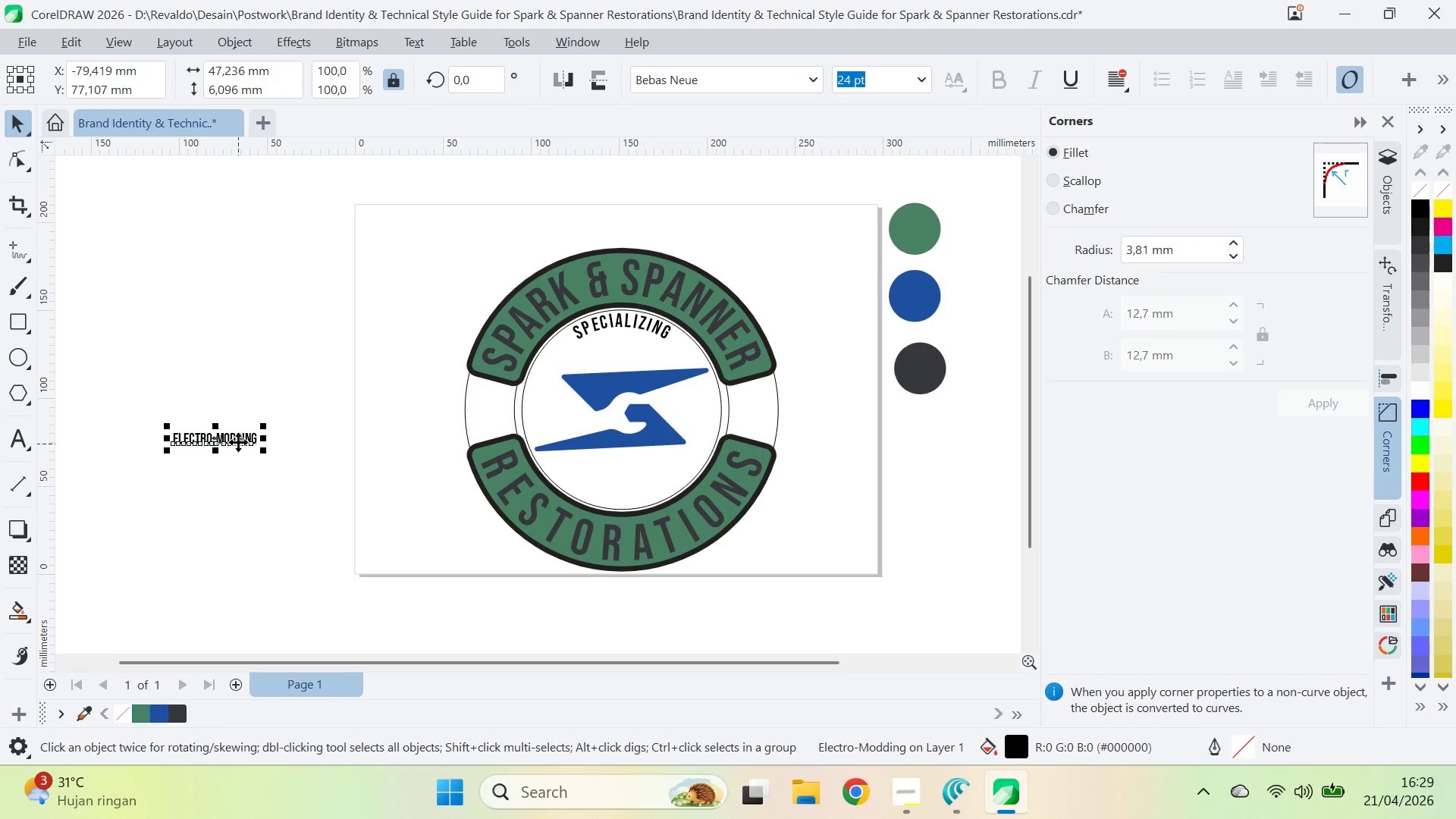 
double_click([232, 438])
 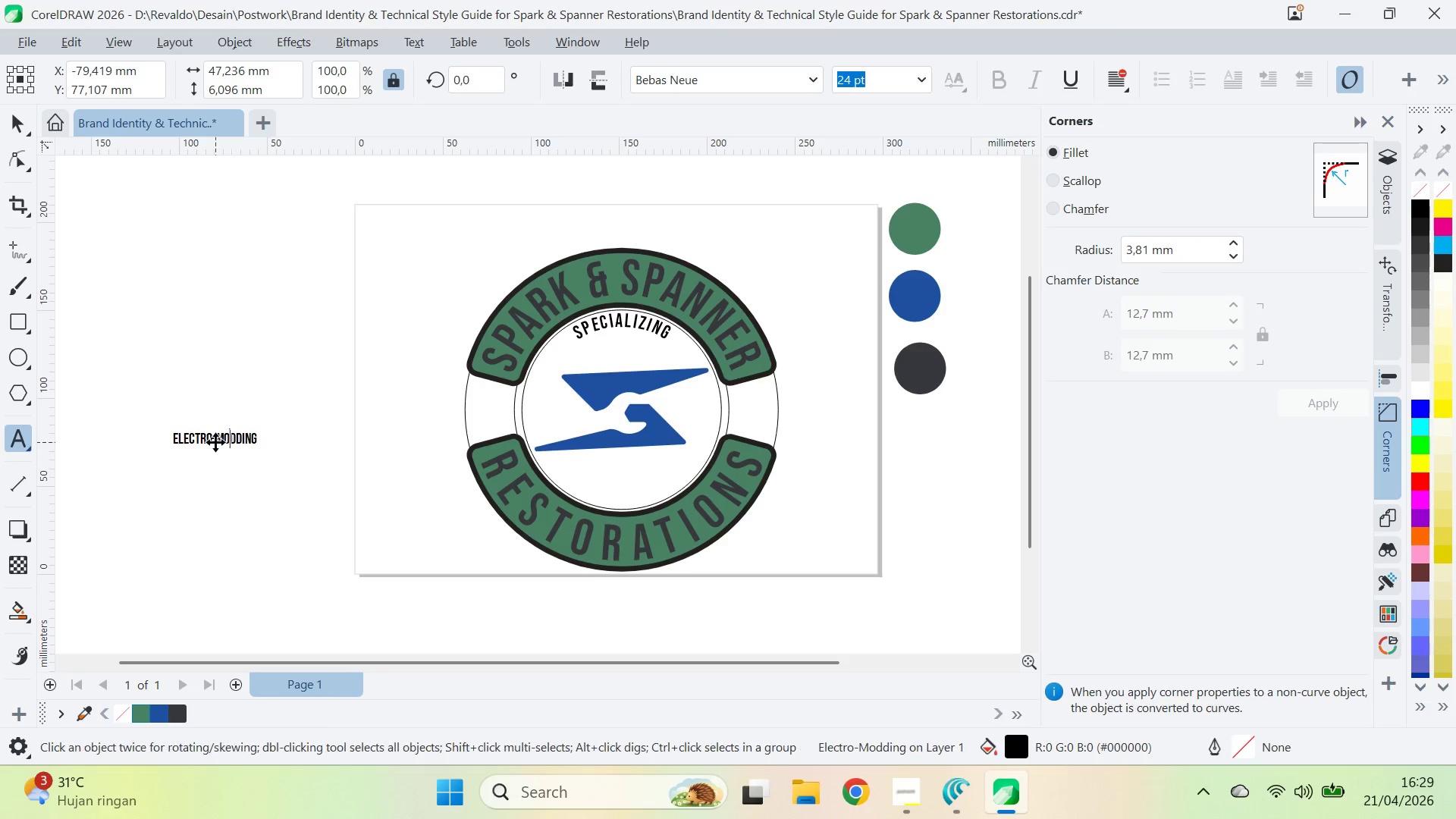 
left_click([215, 442])
 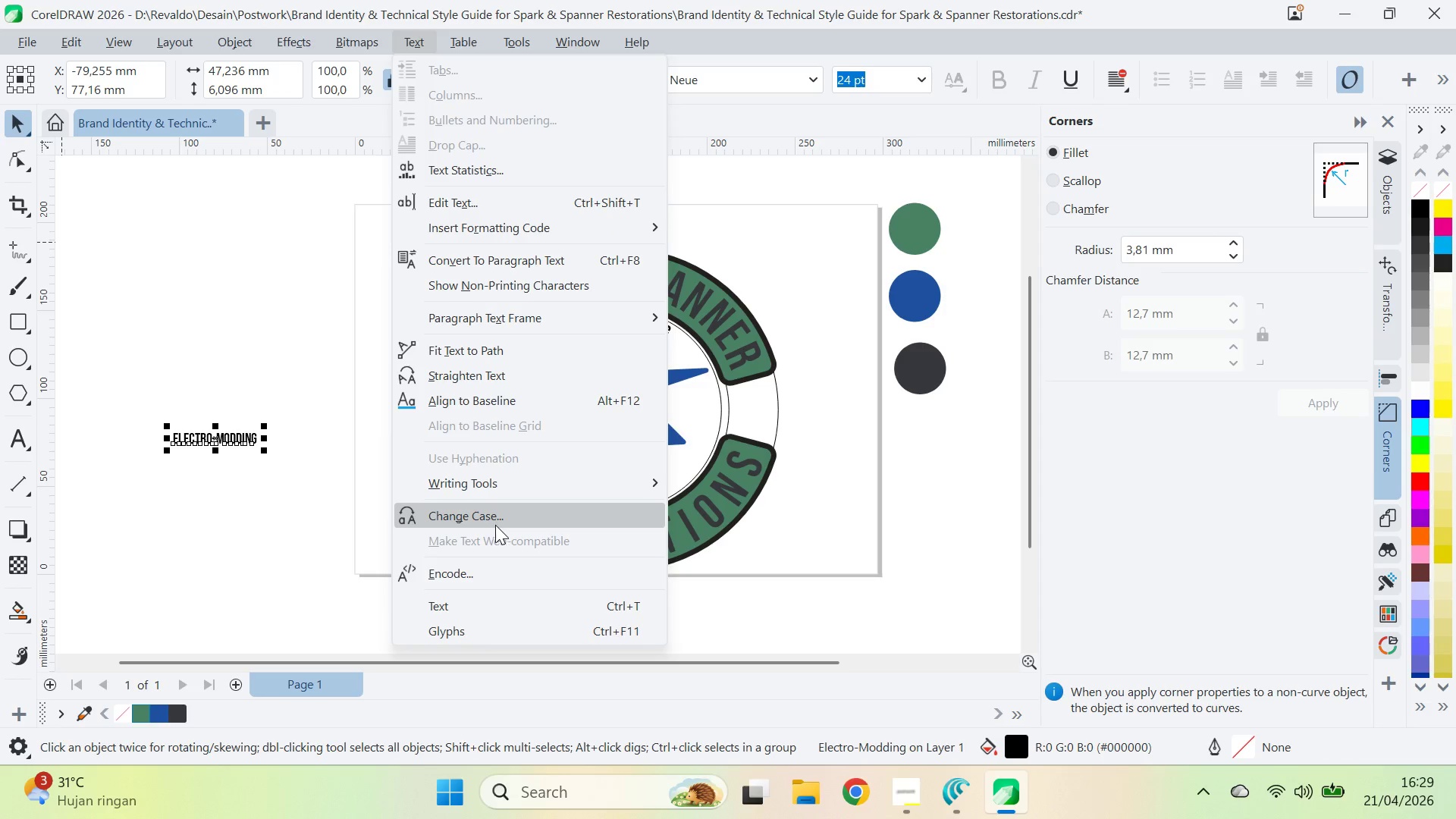 
left_click([805, 482])
 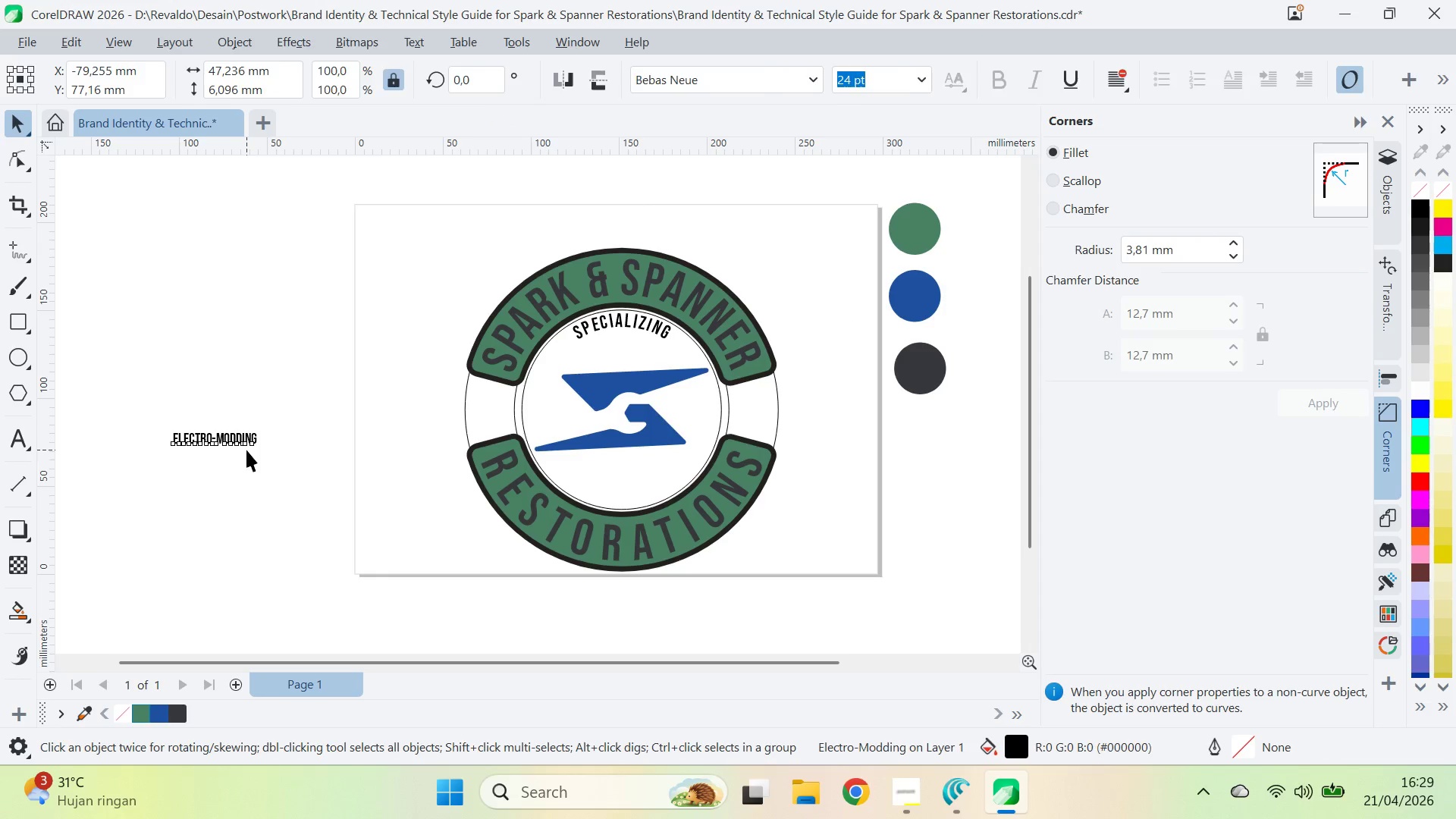 
double_click([248, 433])
 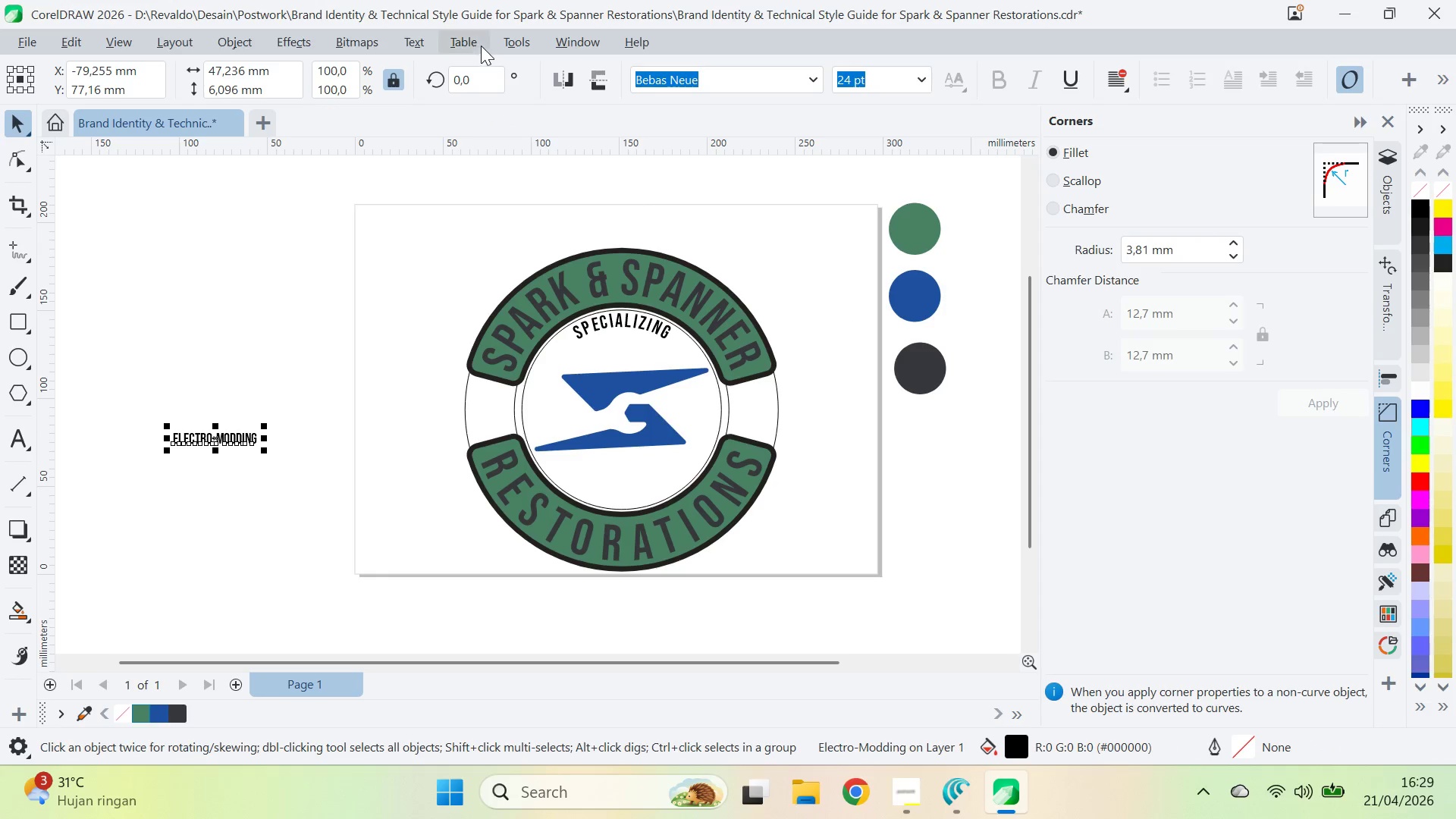 
left_click([412, 37])
 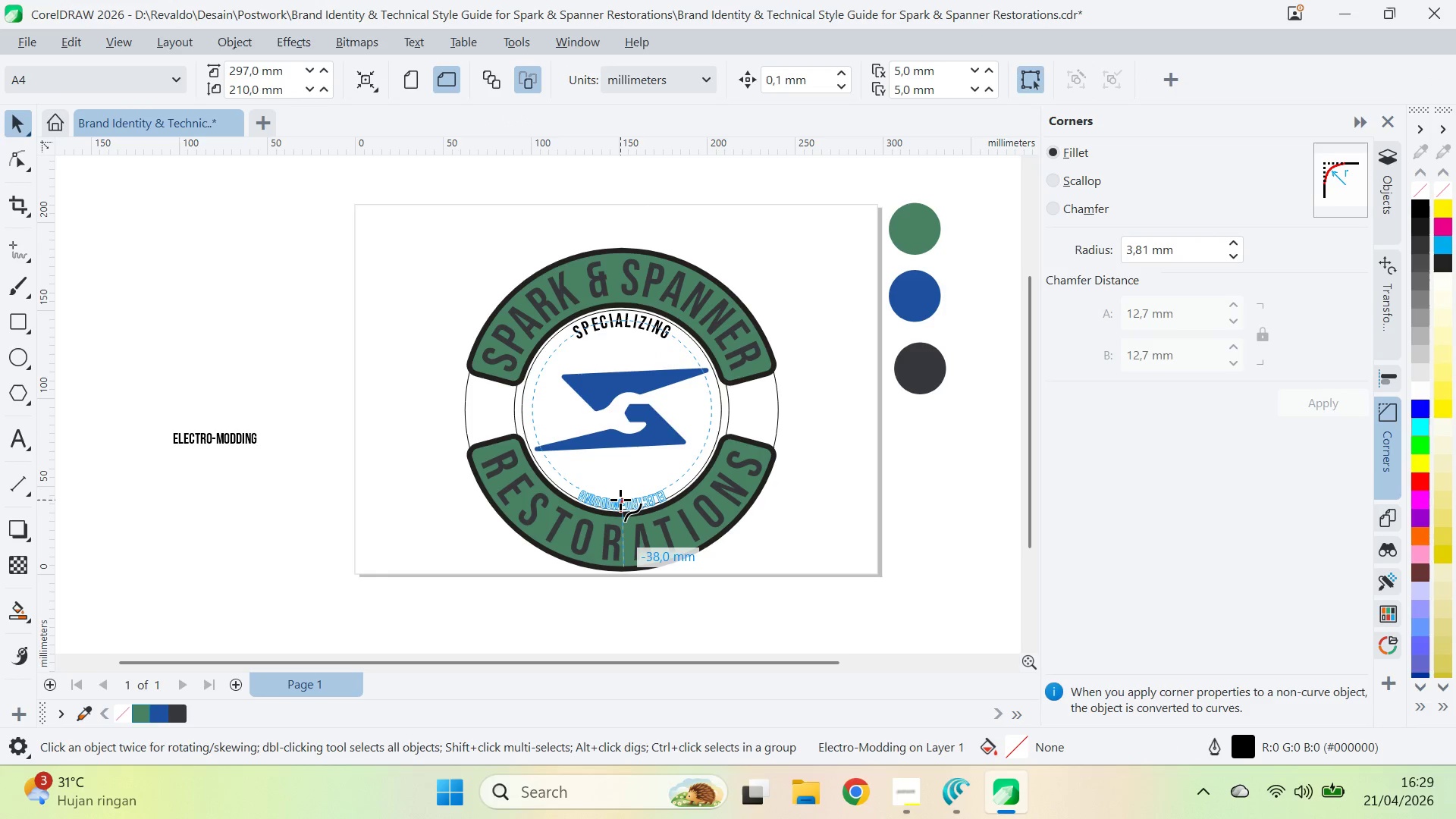 
left_click([621, 498])
 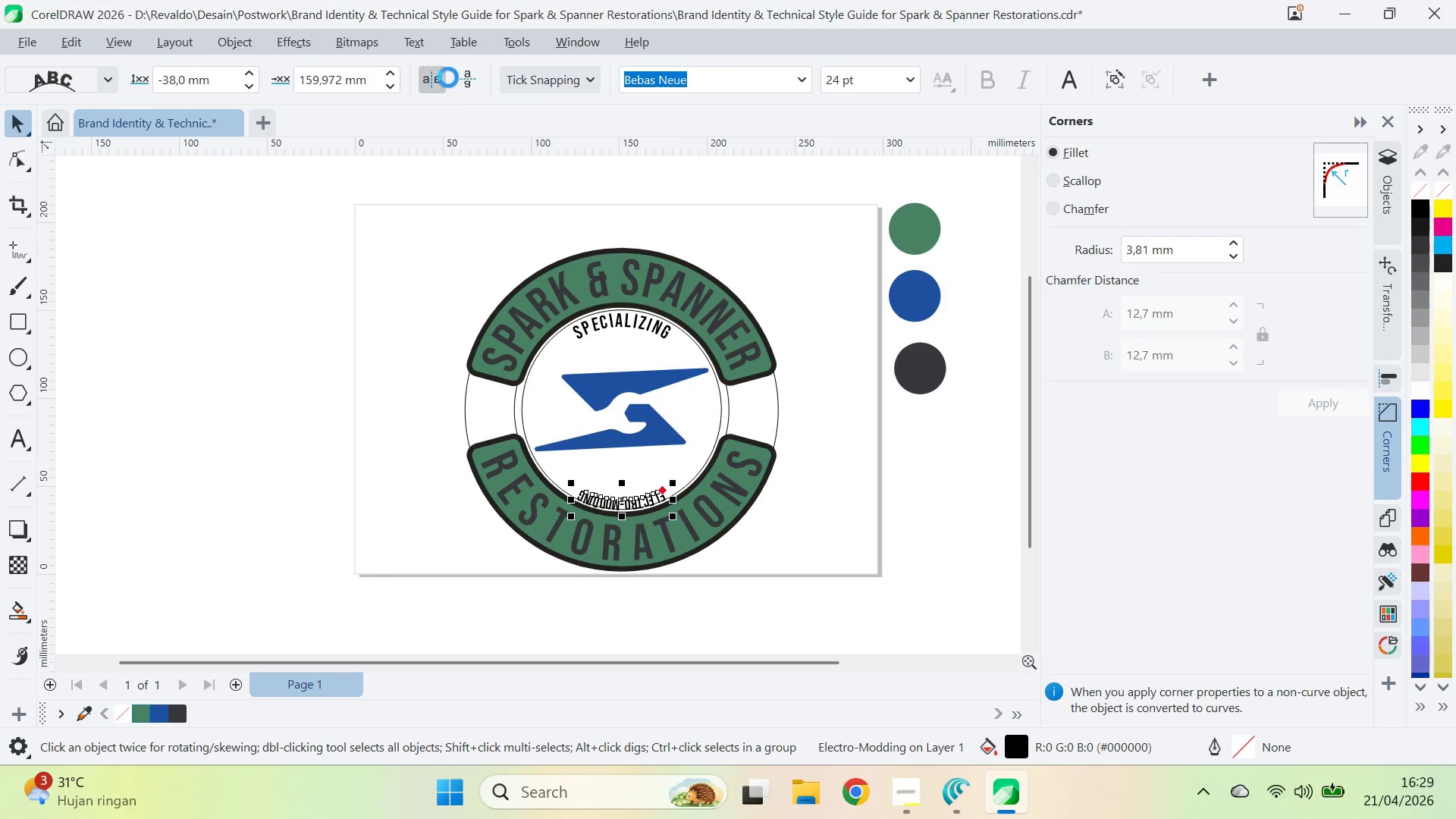 
double_click([465, 80])
 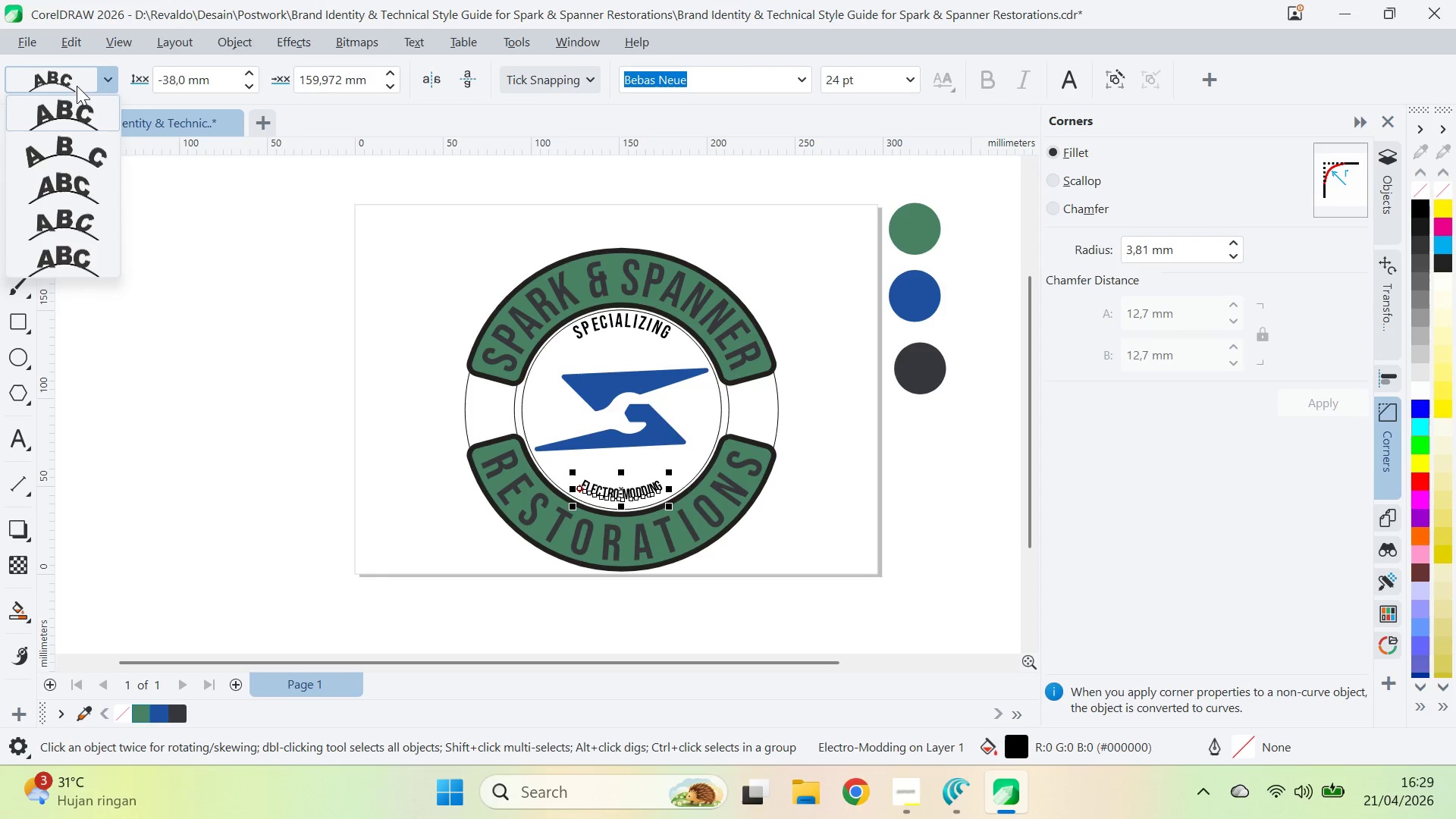 
left_click([93, 140])
 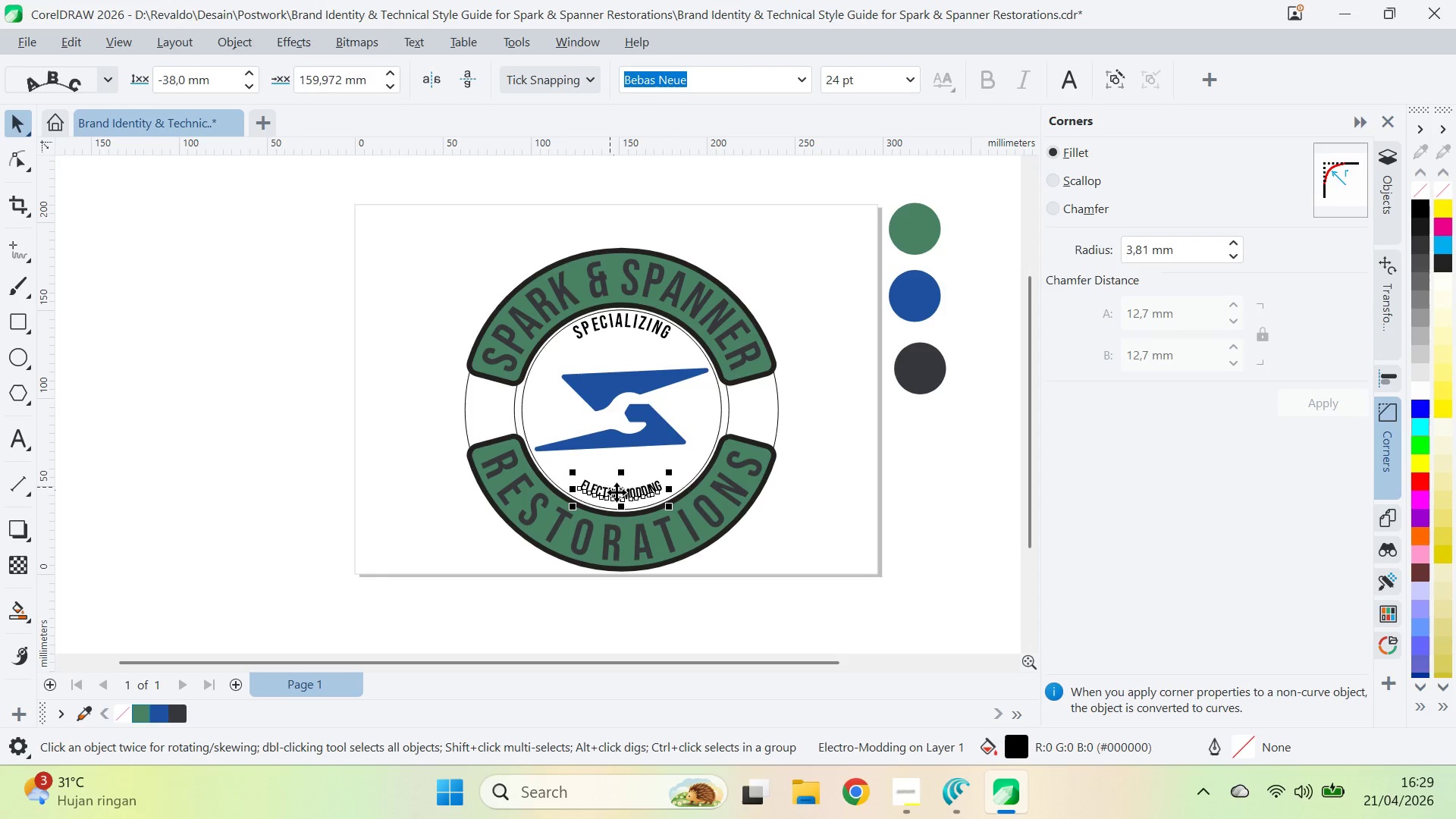 
left_click_drag(start_coordinate=[620, 488], to_coordinate=[625, 497])
 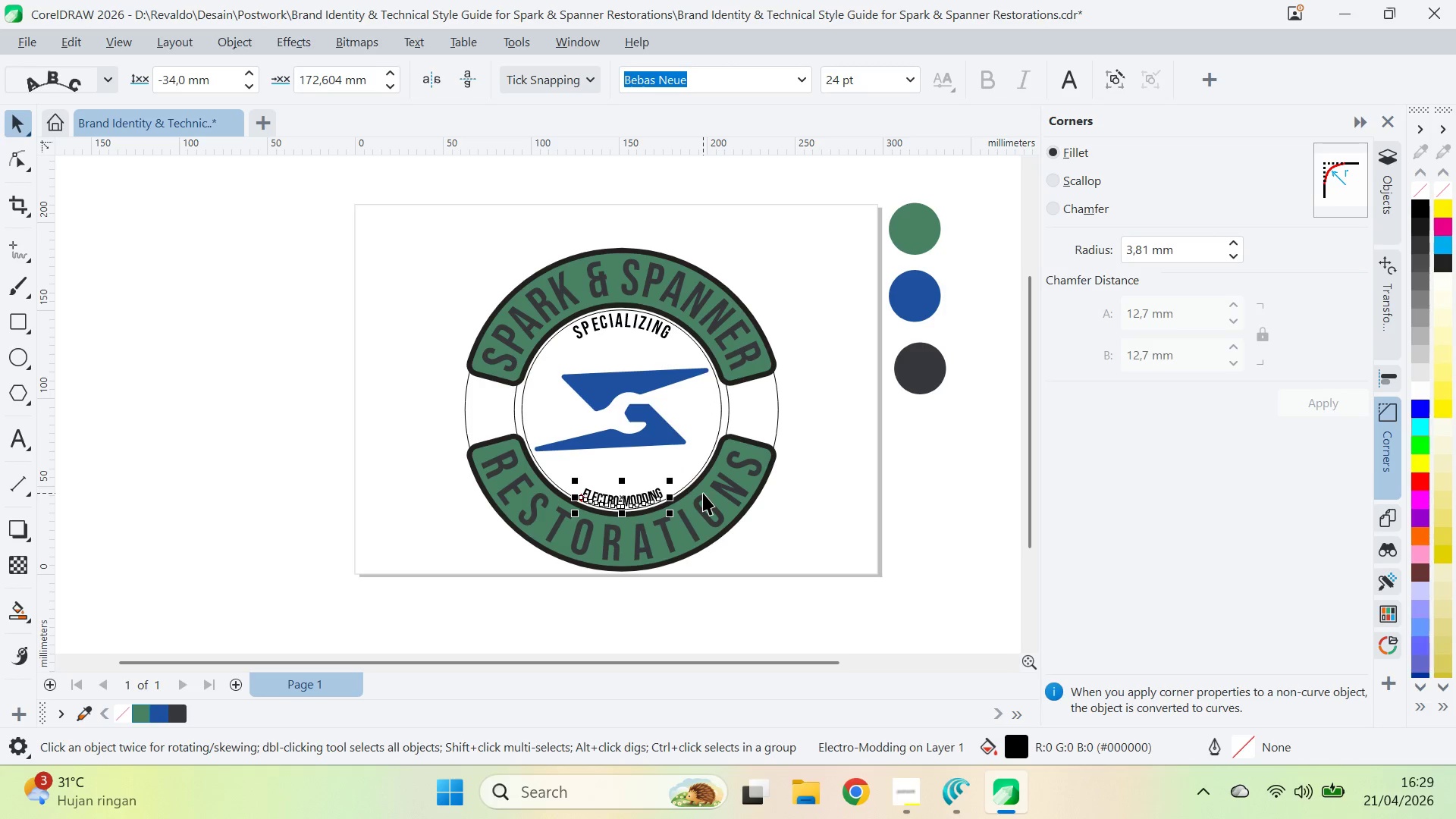 
key(A)
 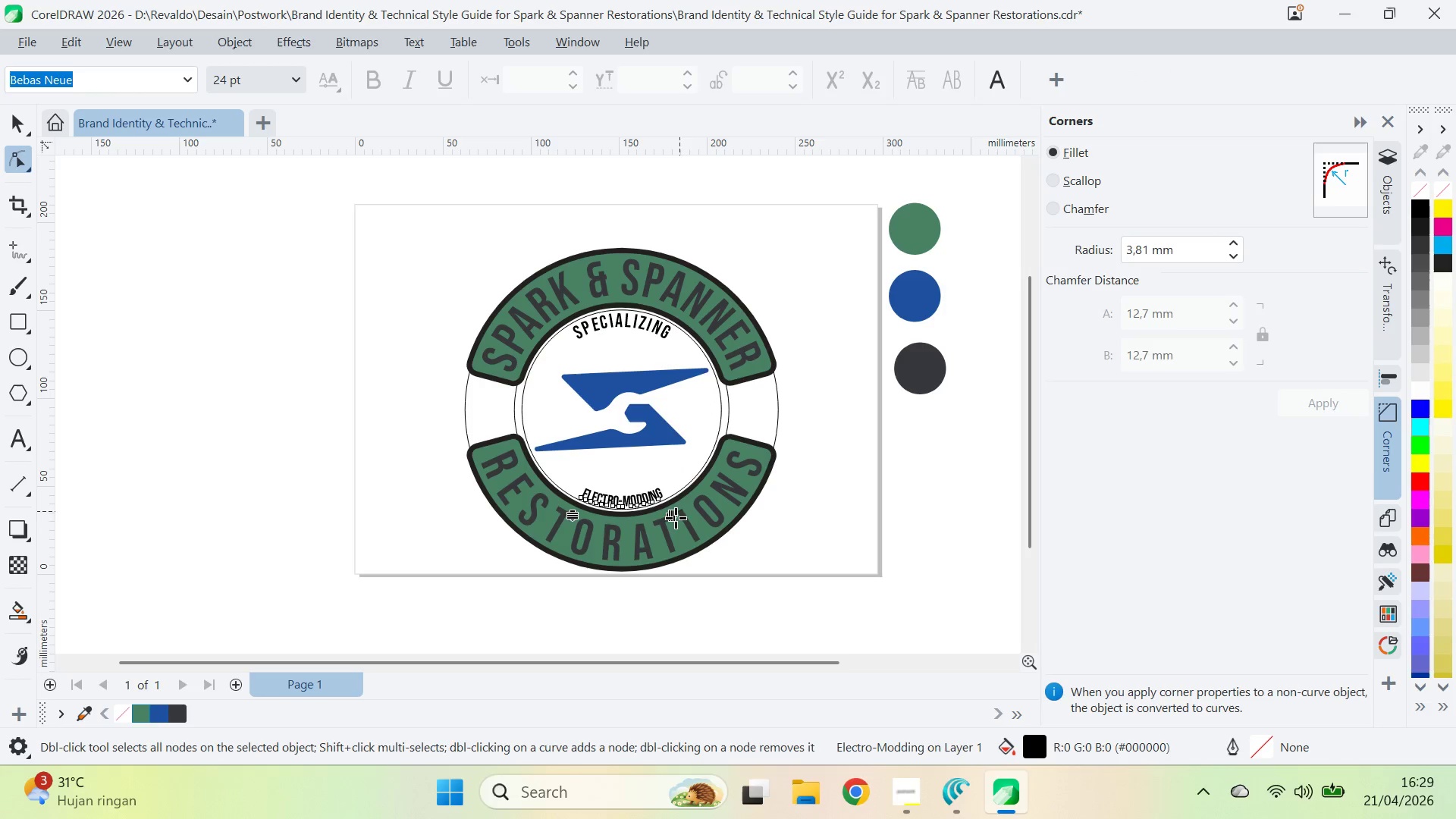 
left_click_drag(start_coordinate=[672, 519], to_coordinate=[708, 522])
 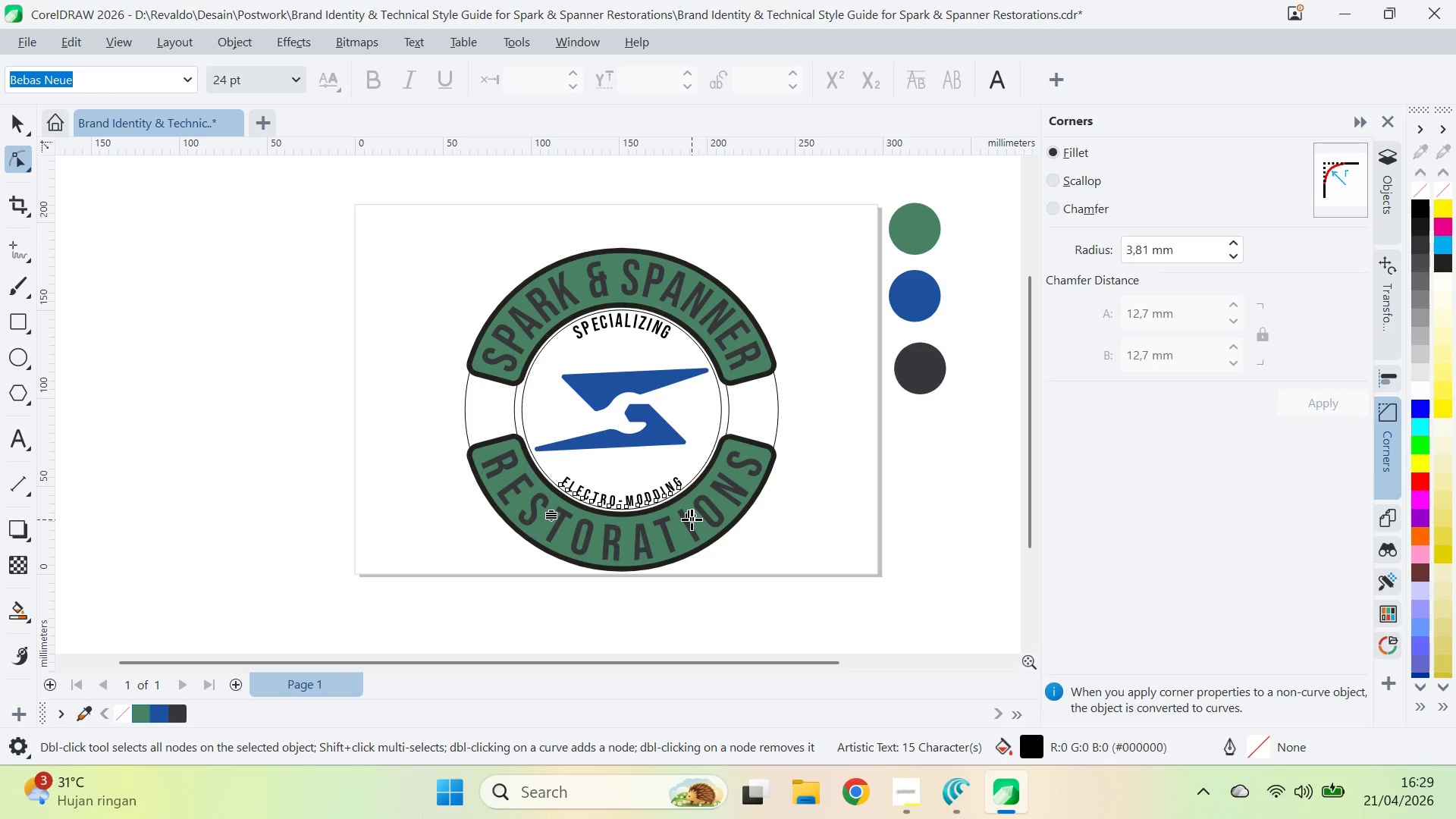 
key(V)
 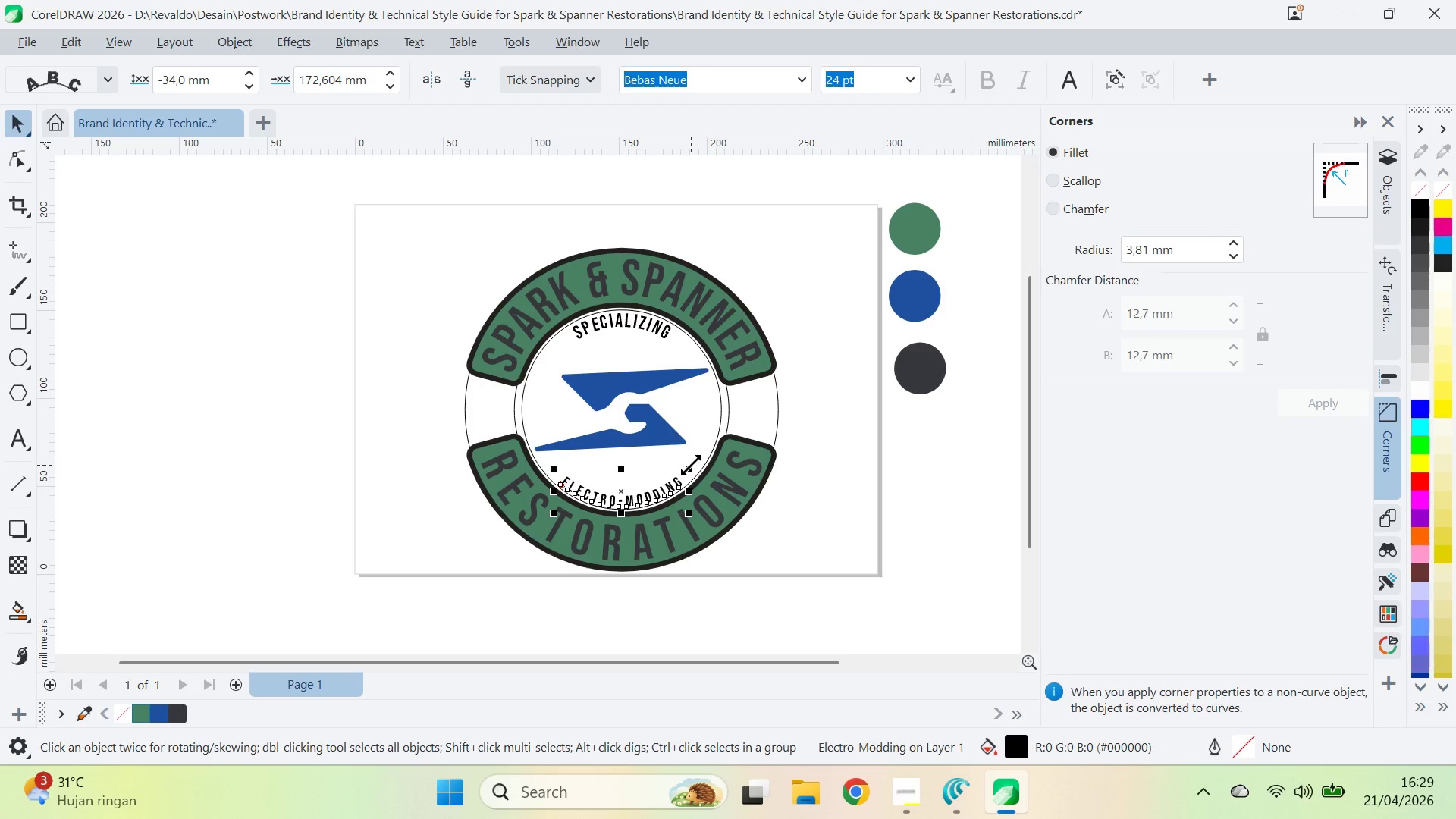 
left_click_drag(start_coordinate=[691, 465], to_coordinate=[730, 416])
 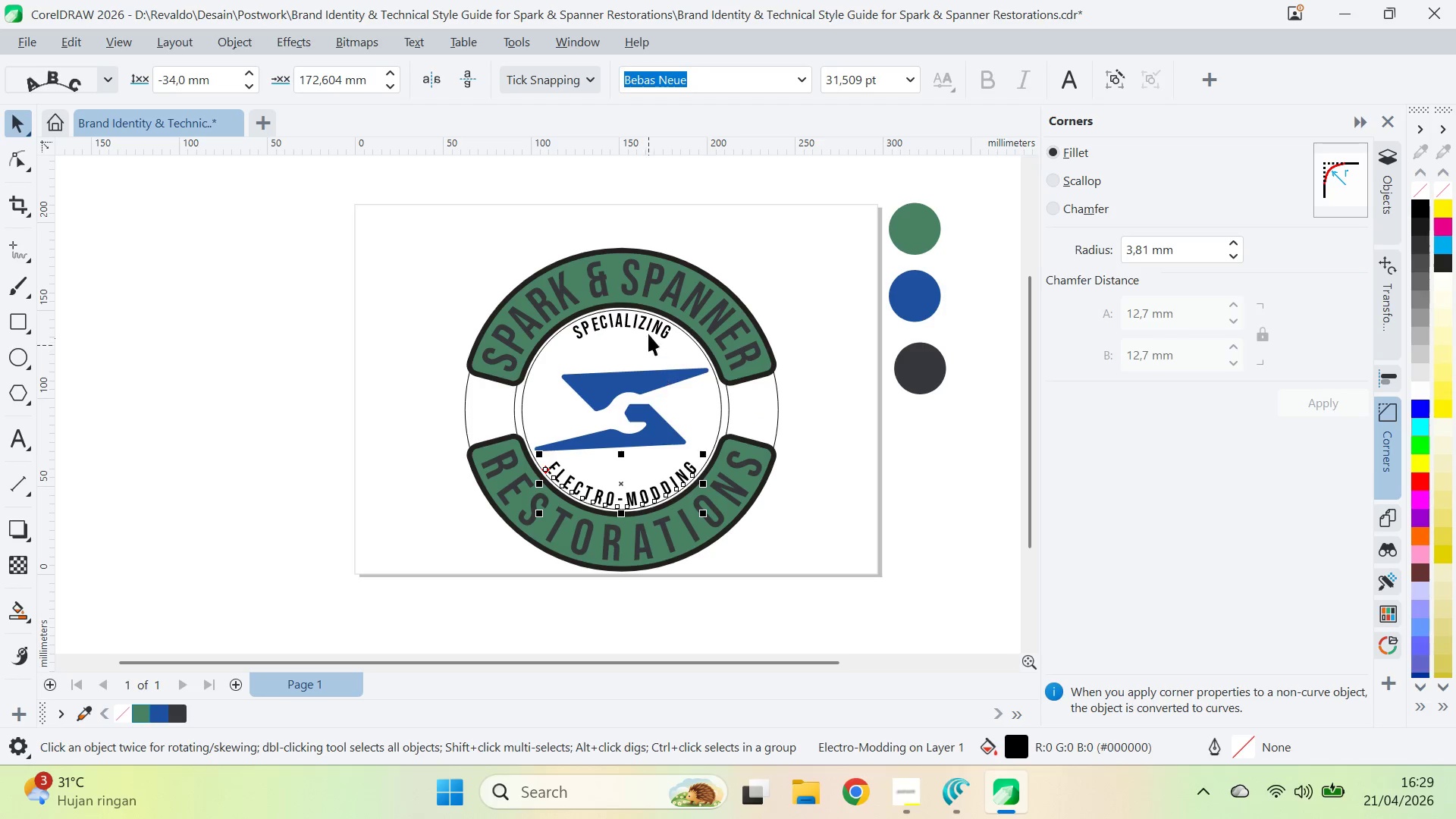 
left_click([649, 327])
 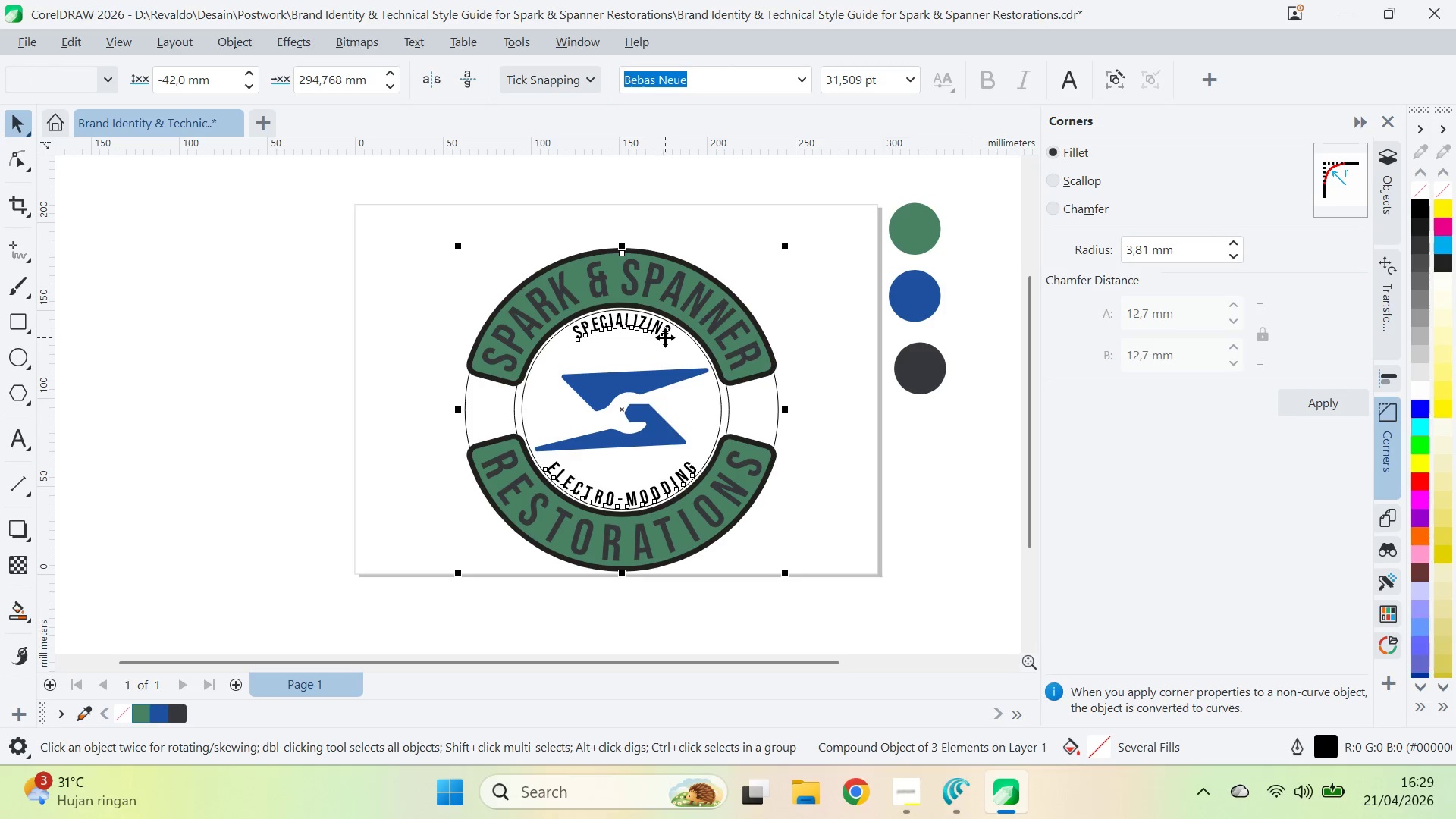 
key(Control+Z)
 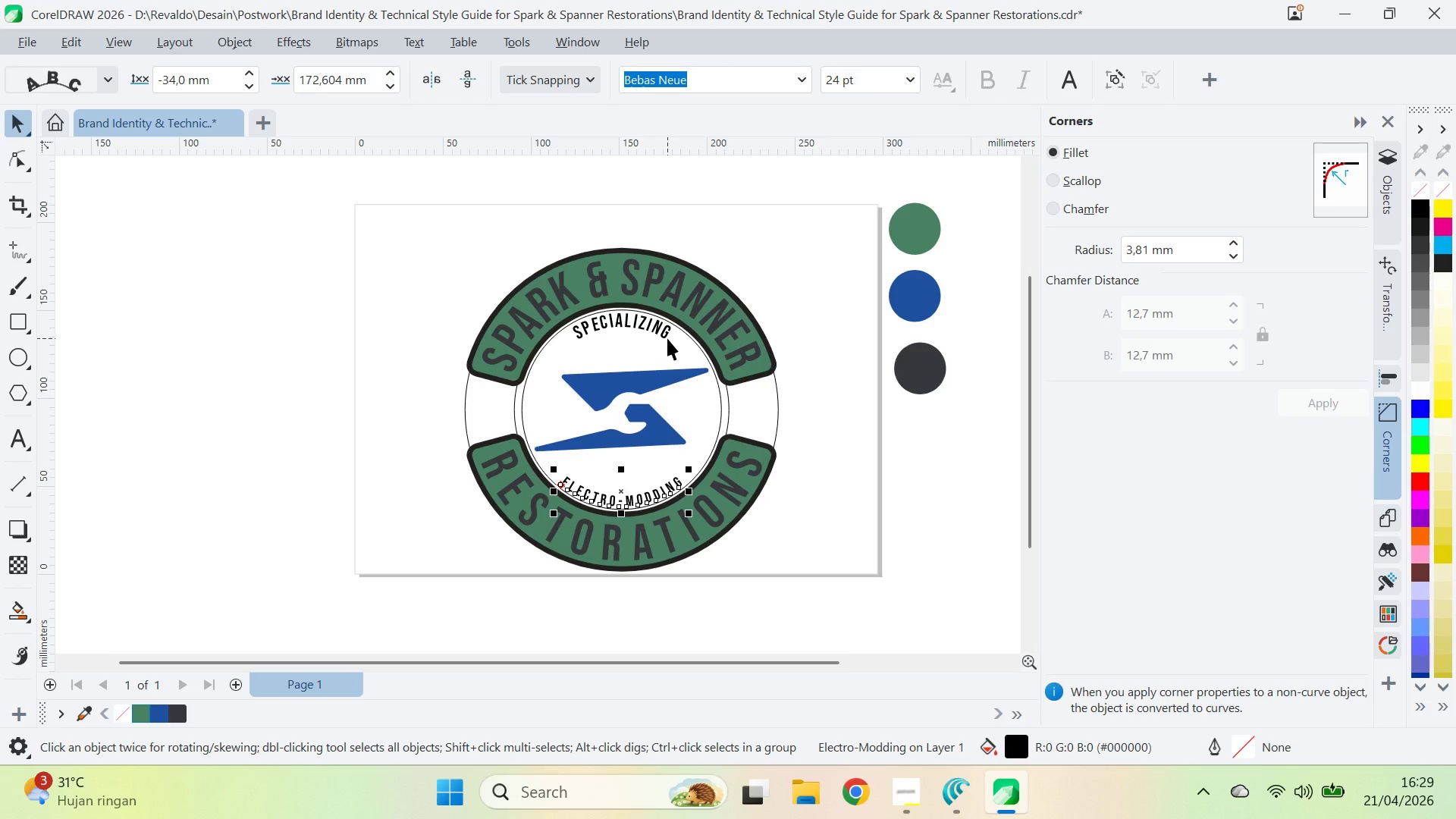 
key(Control+Shift+Z)
 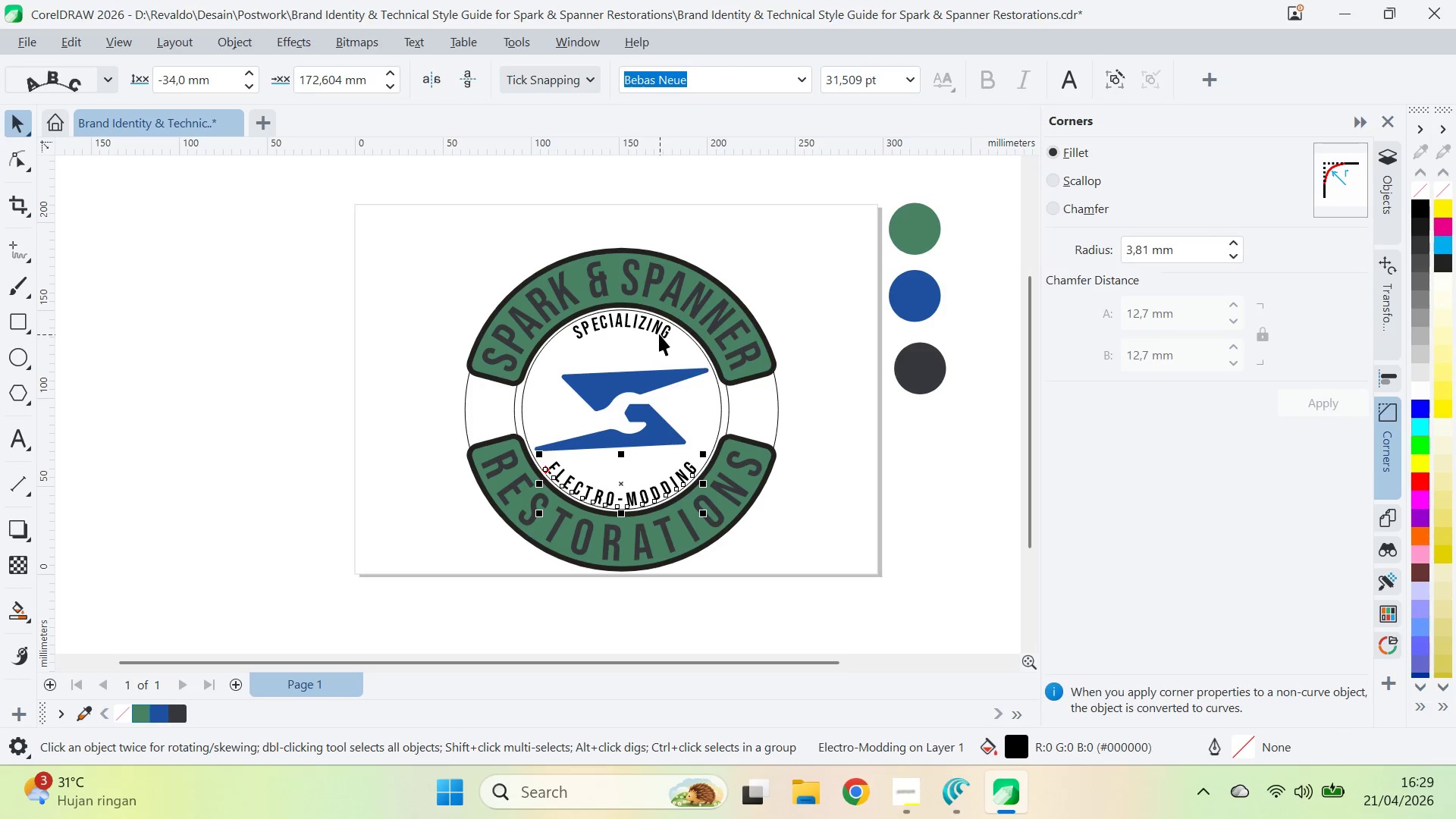 
hold_key(key=ControlLeft, duration=0.58)
left_click([659, 334])
 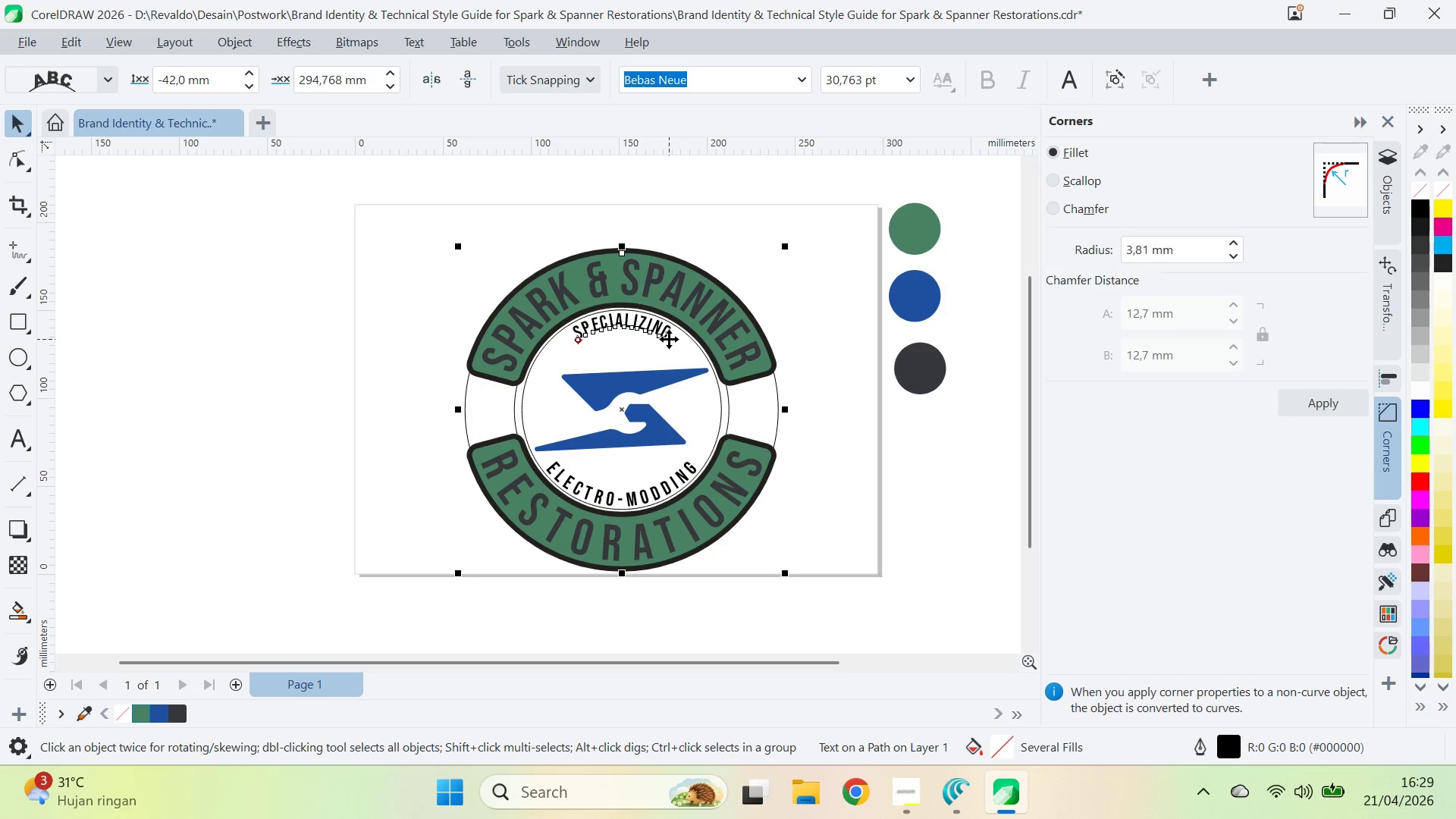 
hold_key(key=ControlLeft, duration=0.33)
left_click([669, 338])
 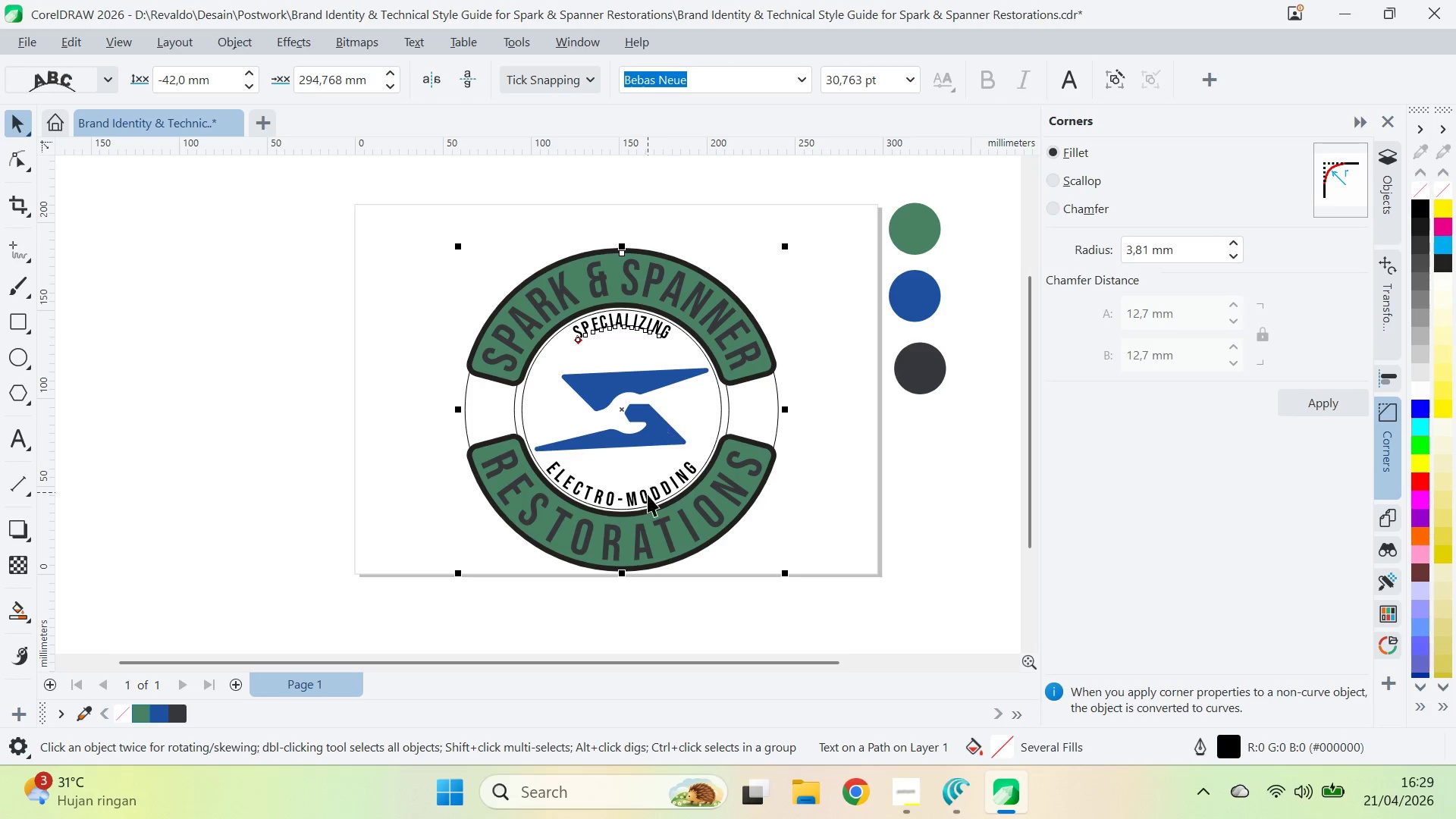 
left_click([661, 489])
 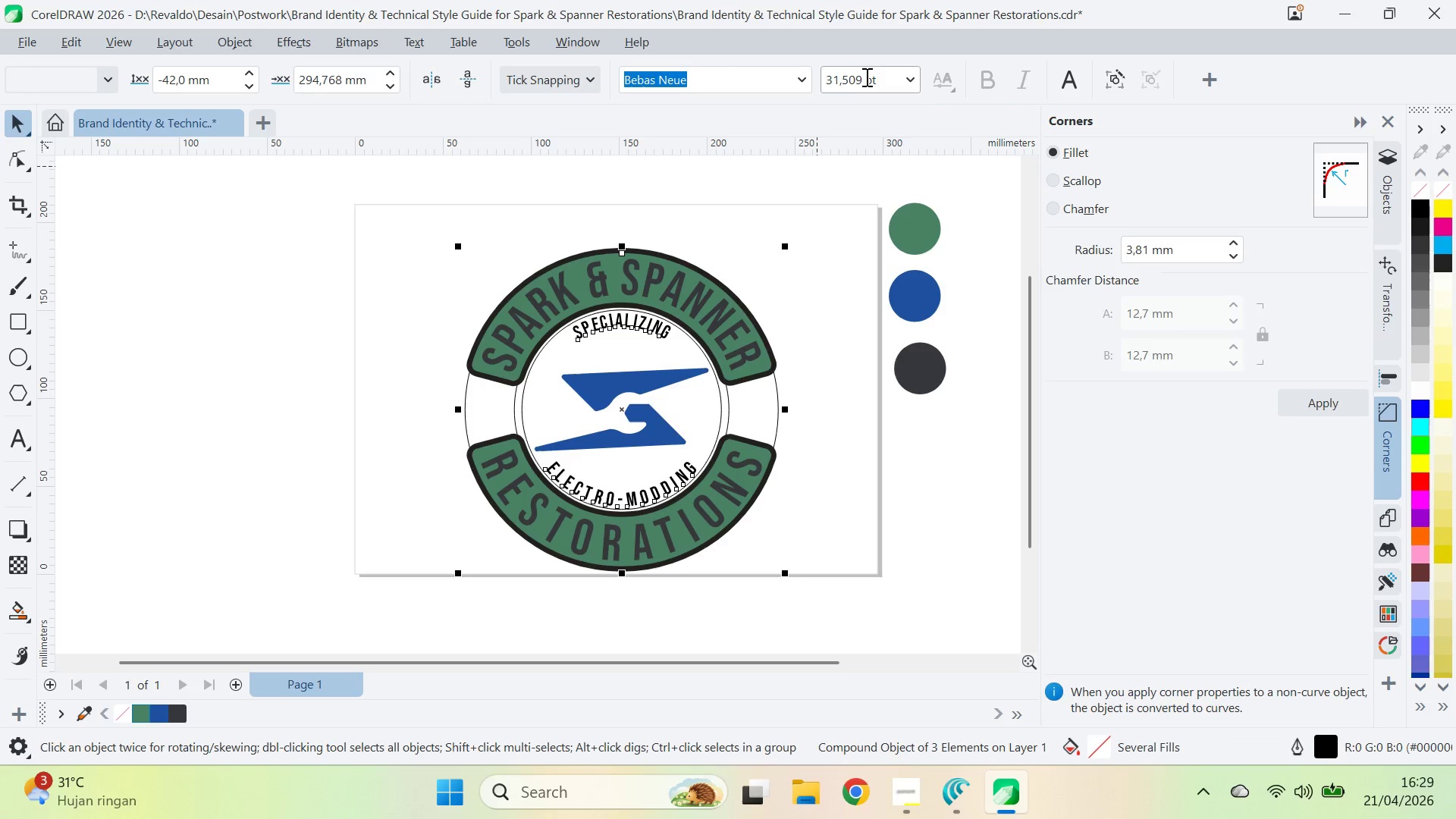 
left_click([864, 78])
 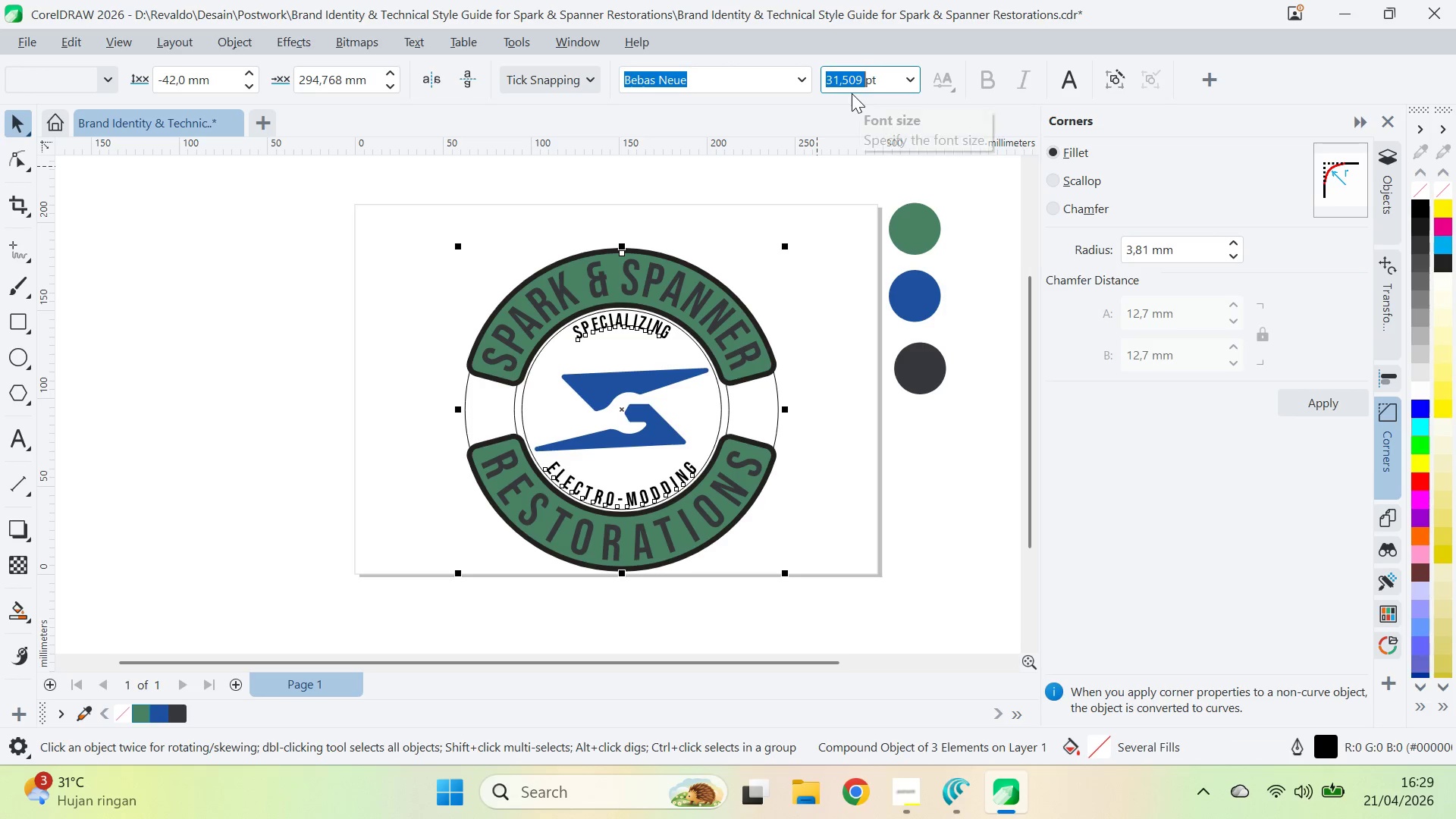 
type(31)
 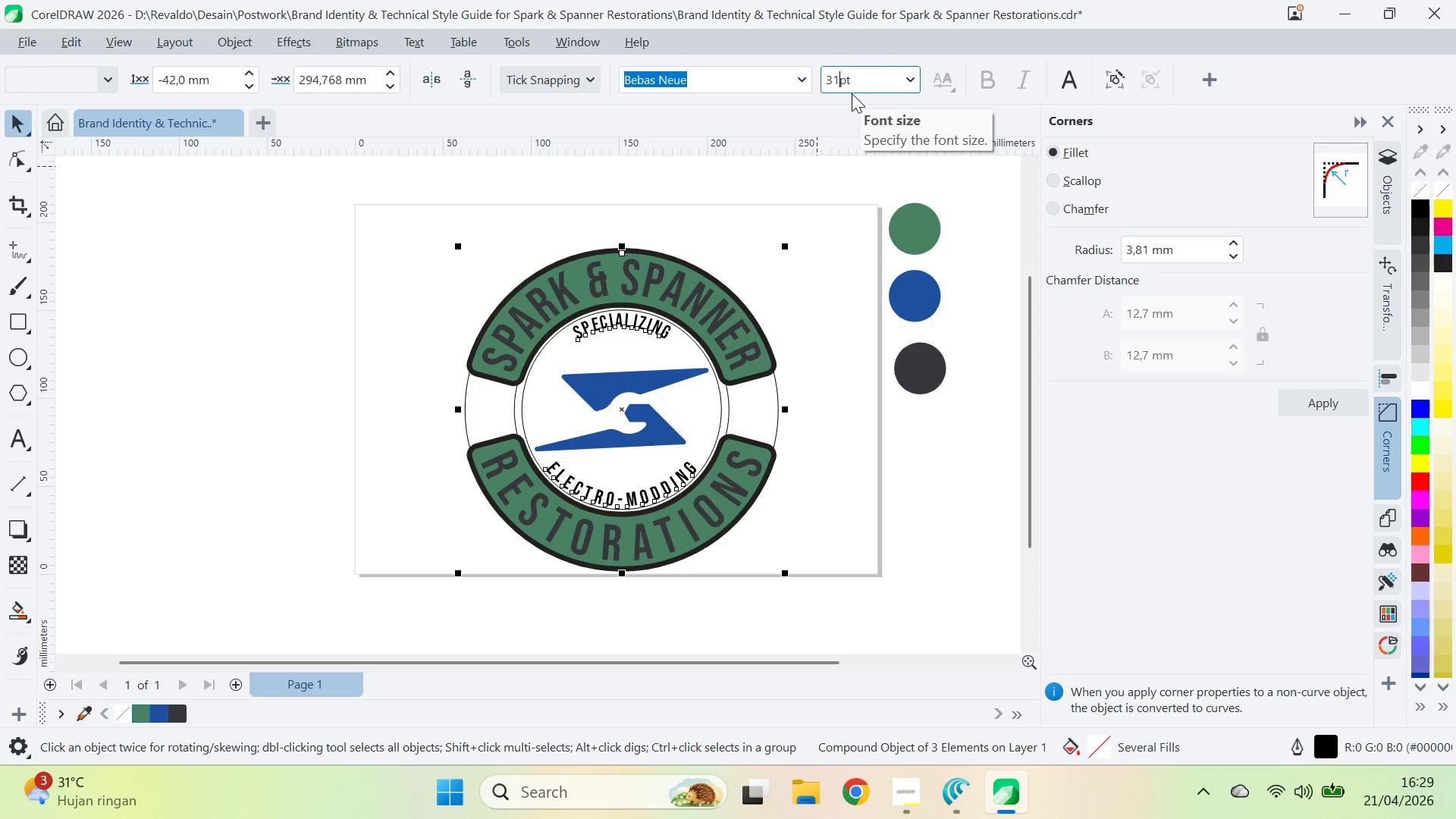 
key(Enter)
 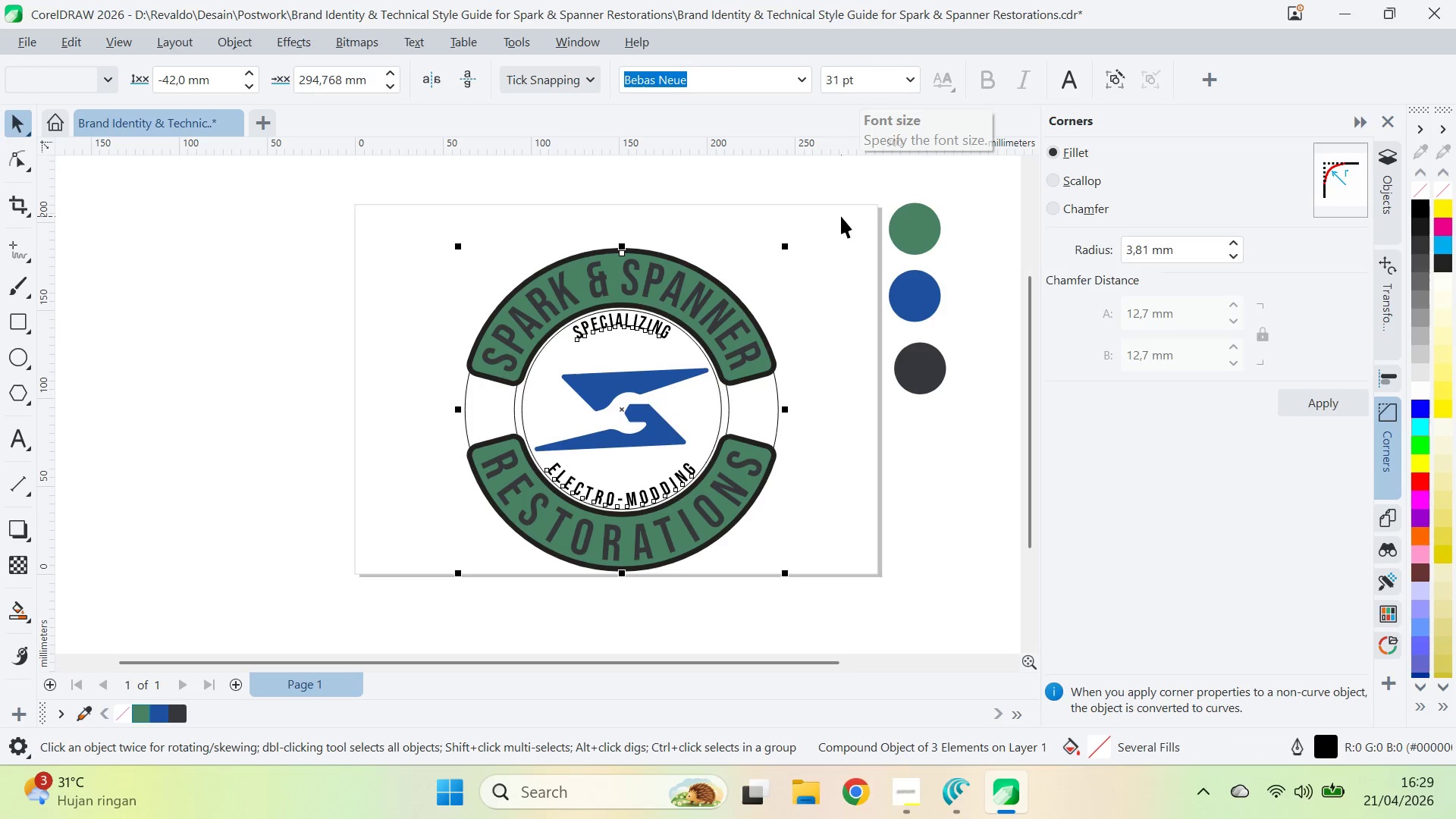 
hold_key(key=ControlLeft, duration=0.94)
left_click([648, 328])
 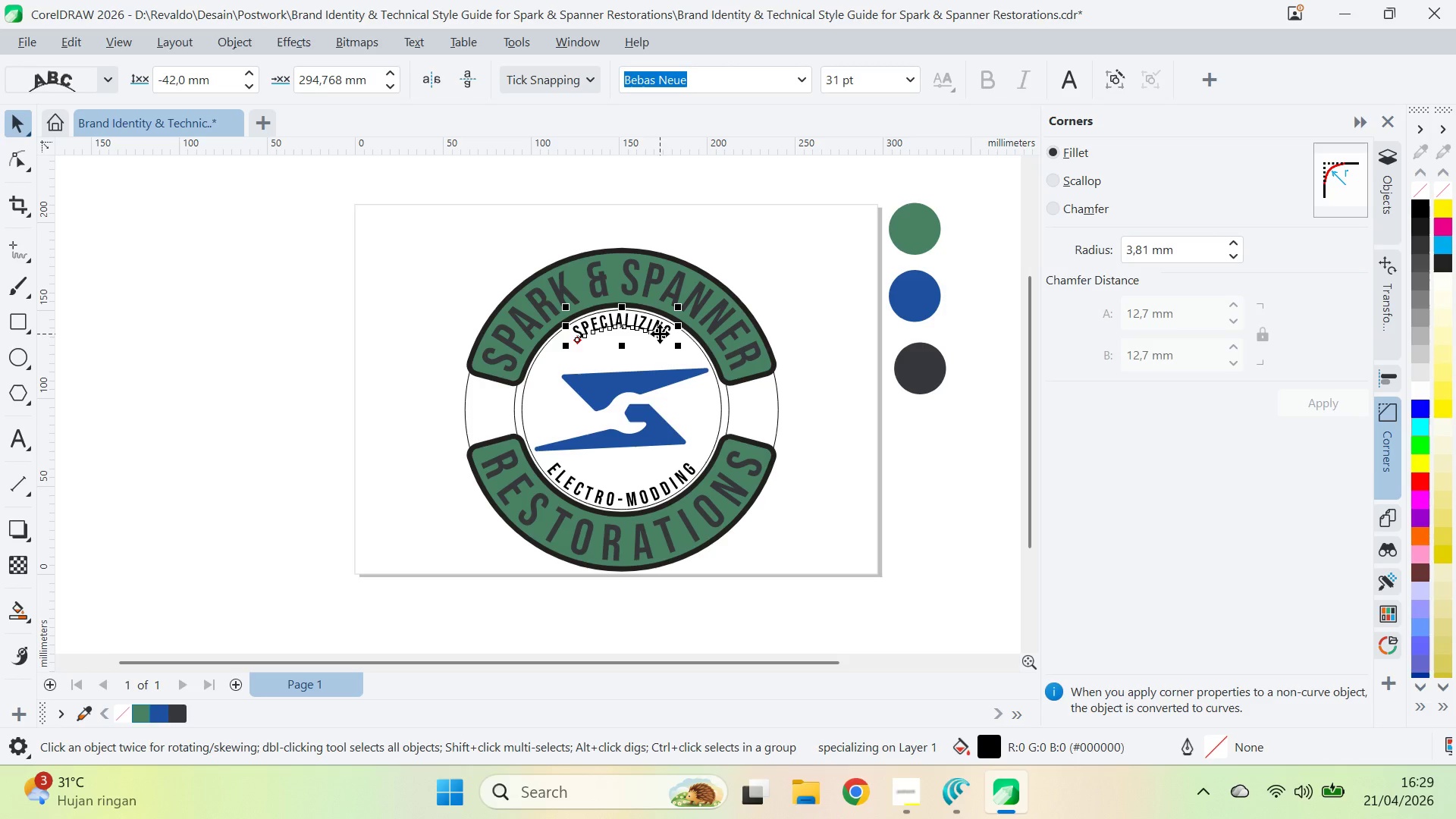 
left_click([833, 252])
 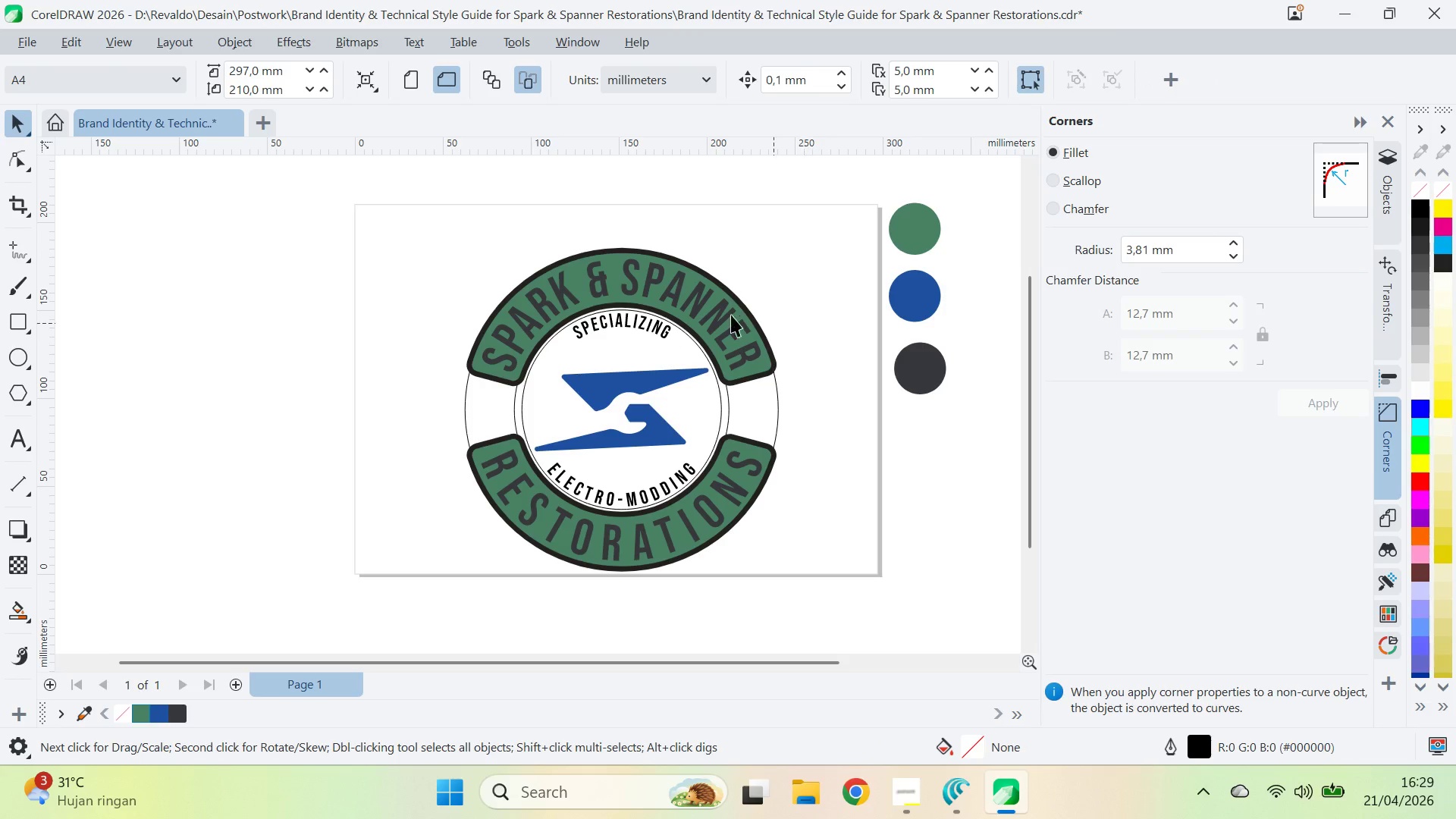 
left_click([718, 405])
 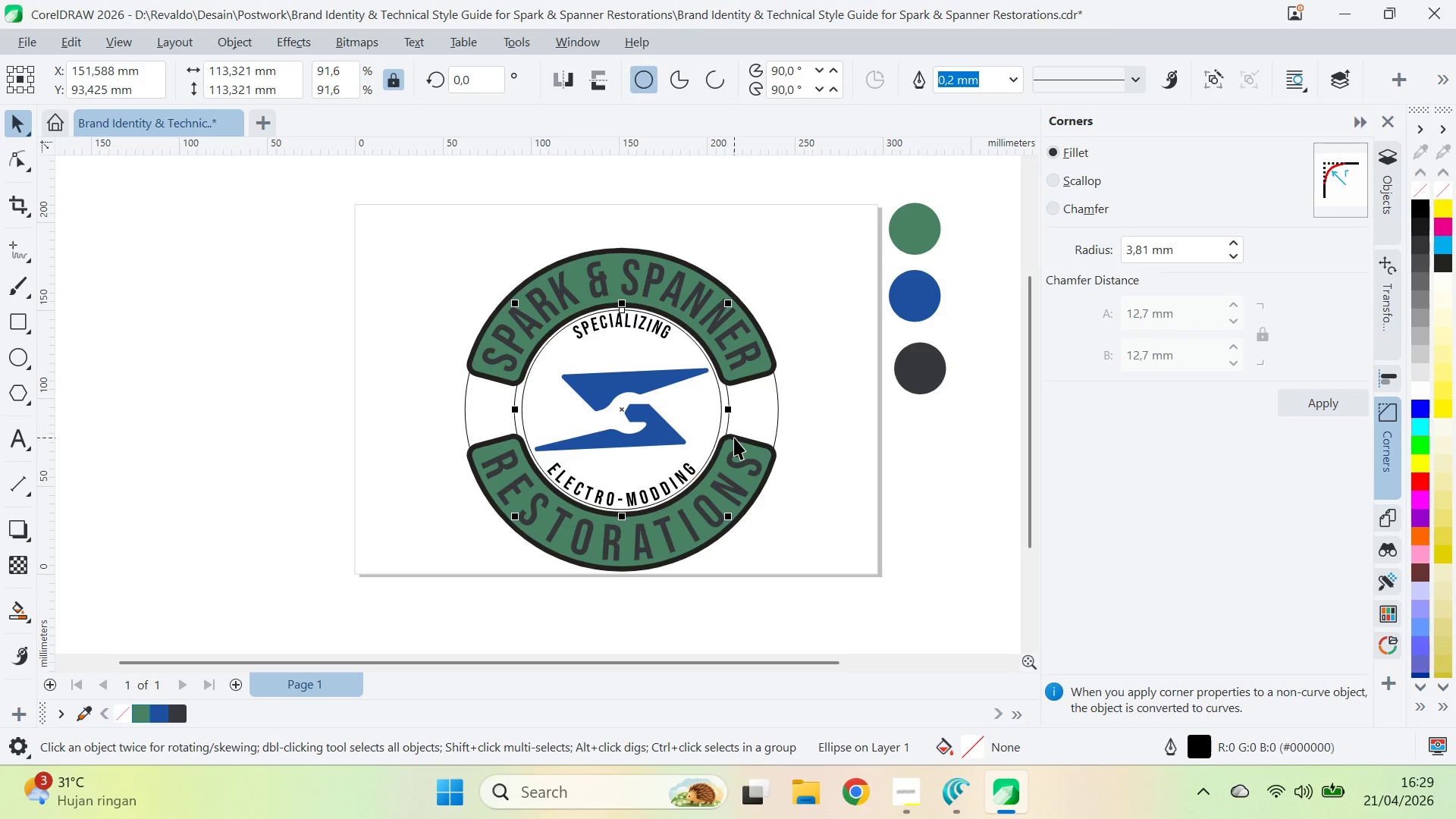 
key(Delete)
 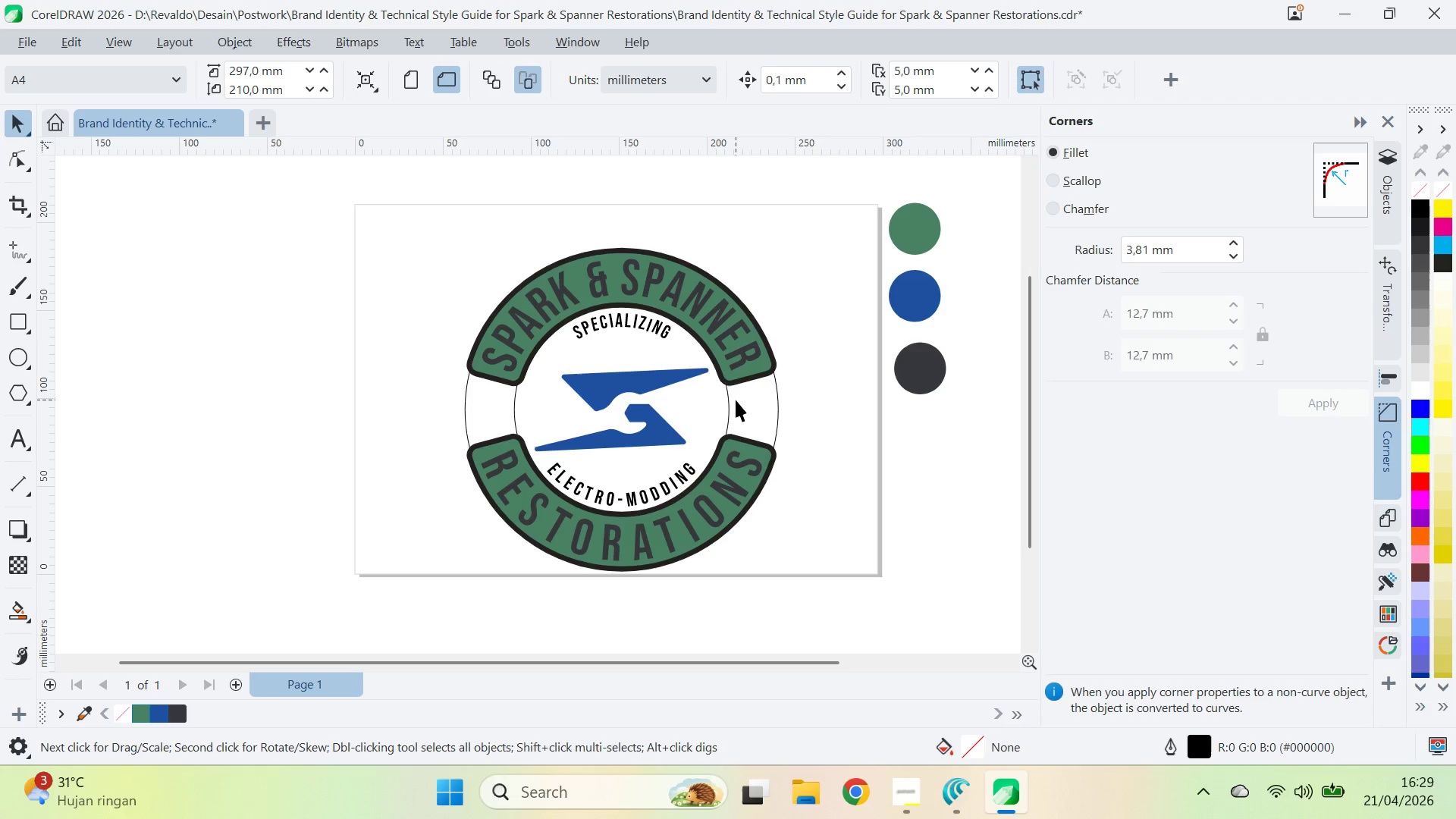 
left_click([723, 406])
 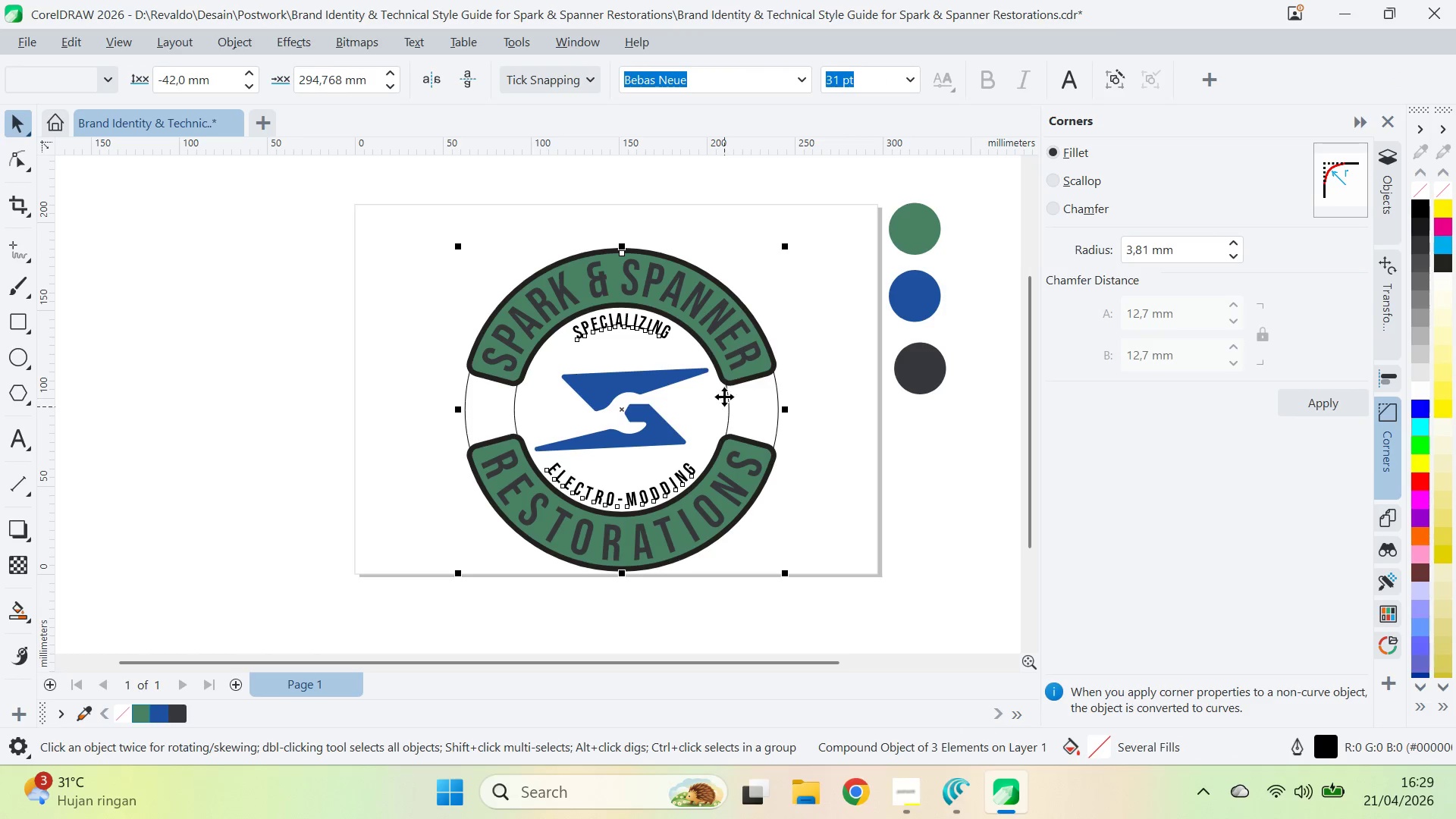 
key(Control+K)
 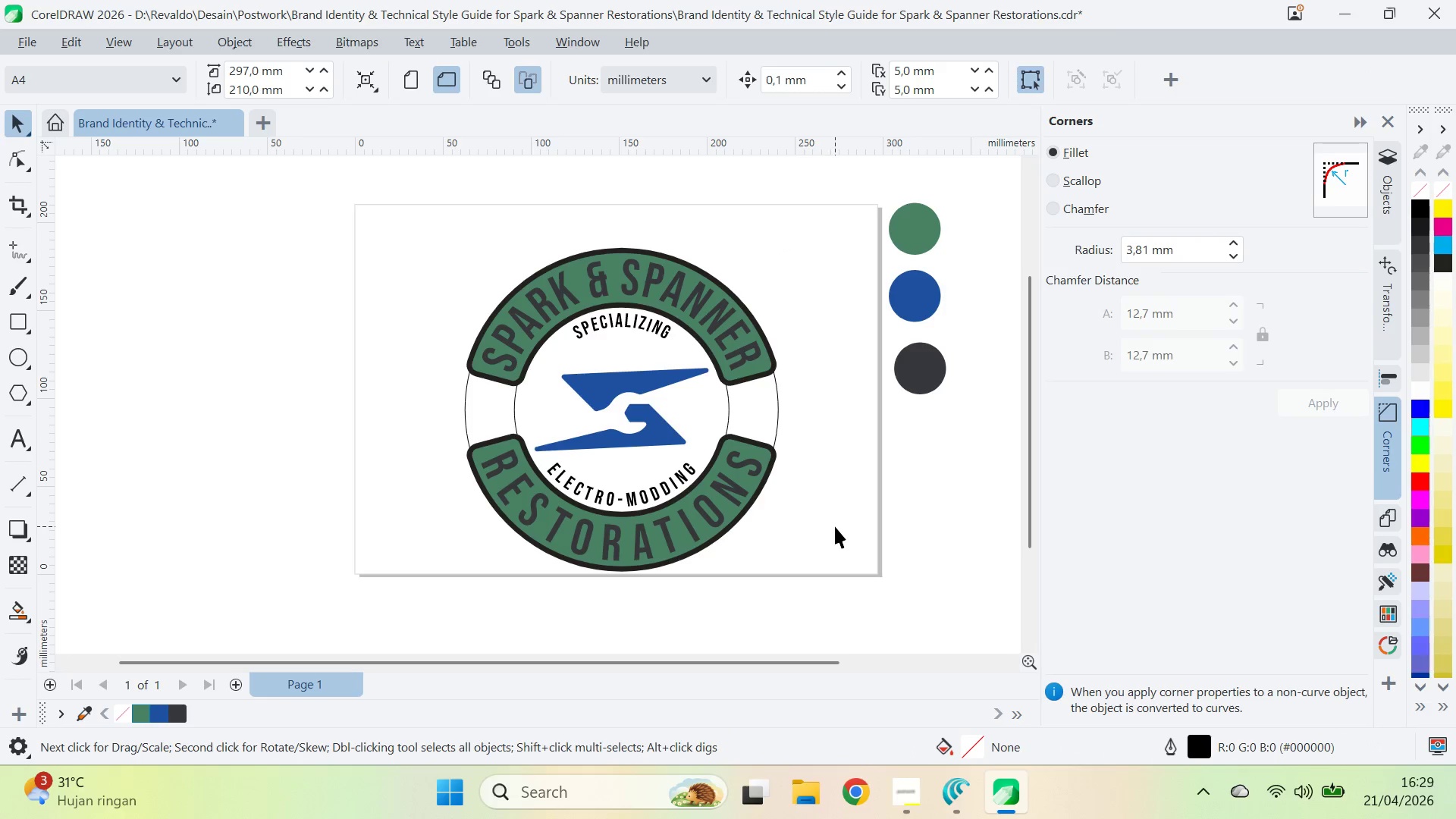 
key(Alt+AltLeft)
 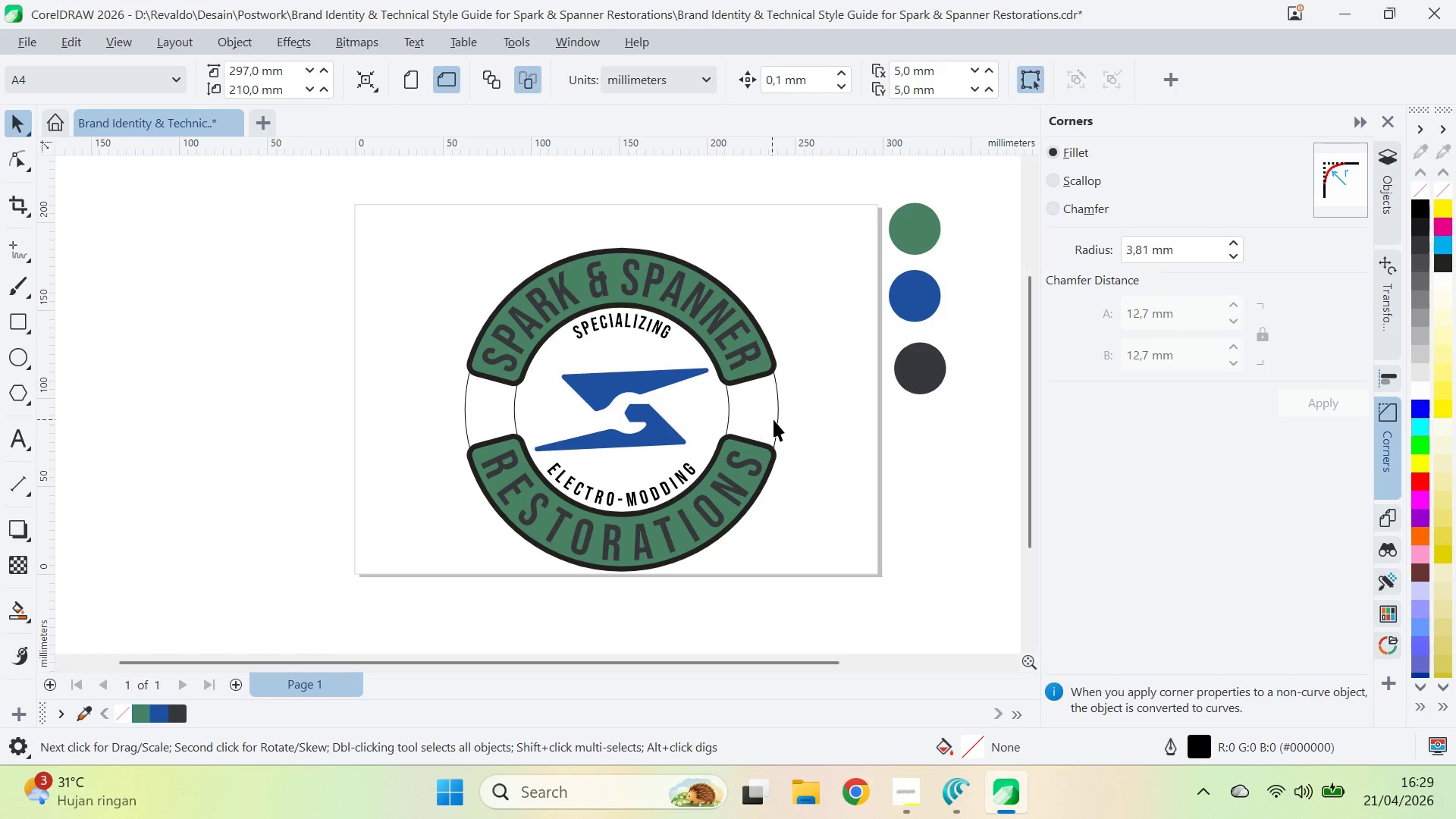 
key(Alt+Tab)